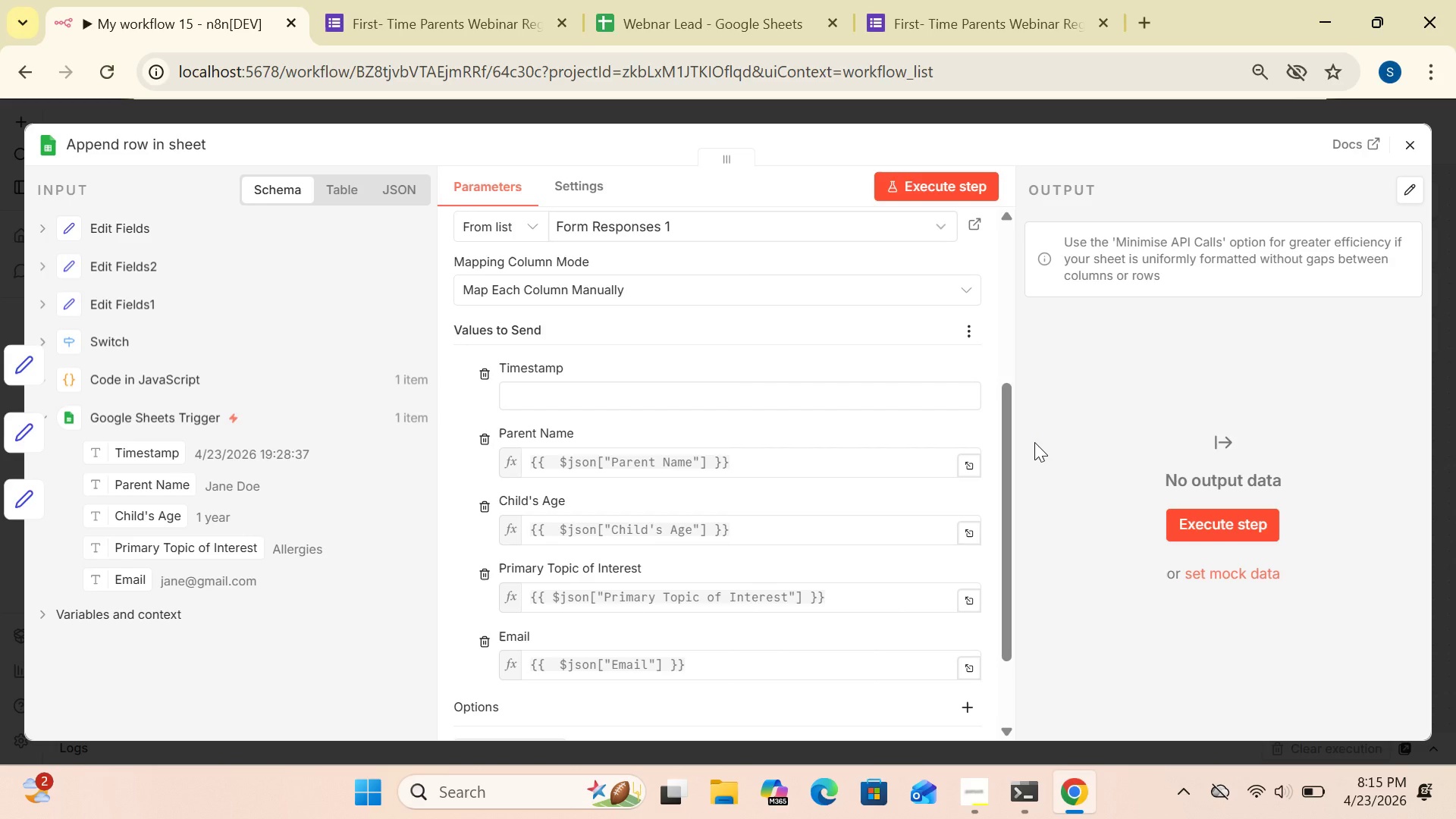 
wait(33.25)
 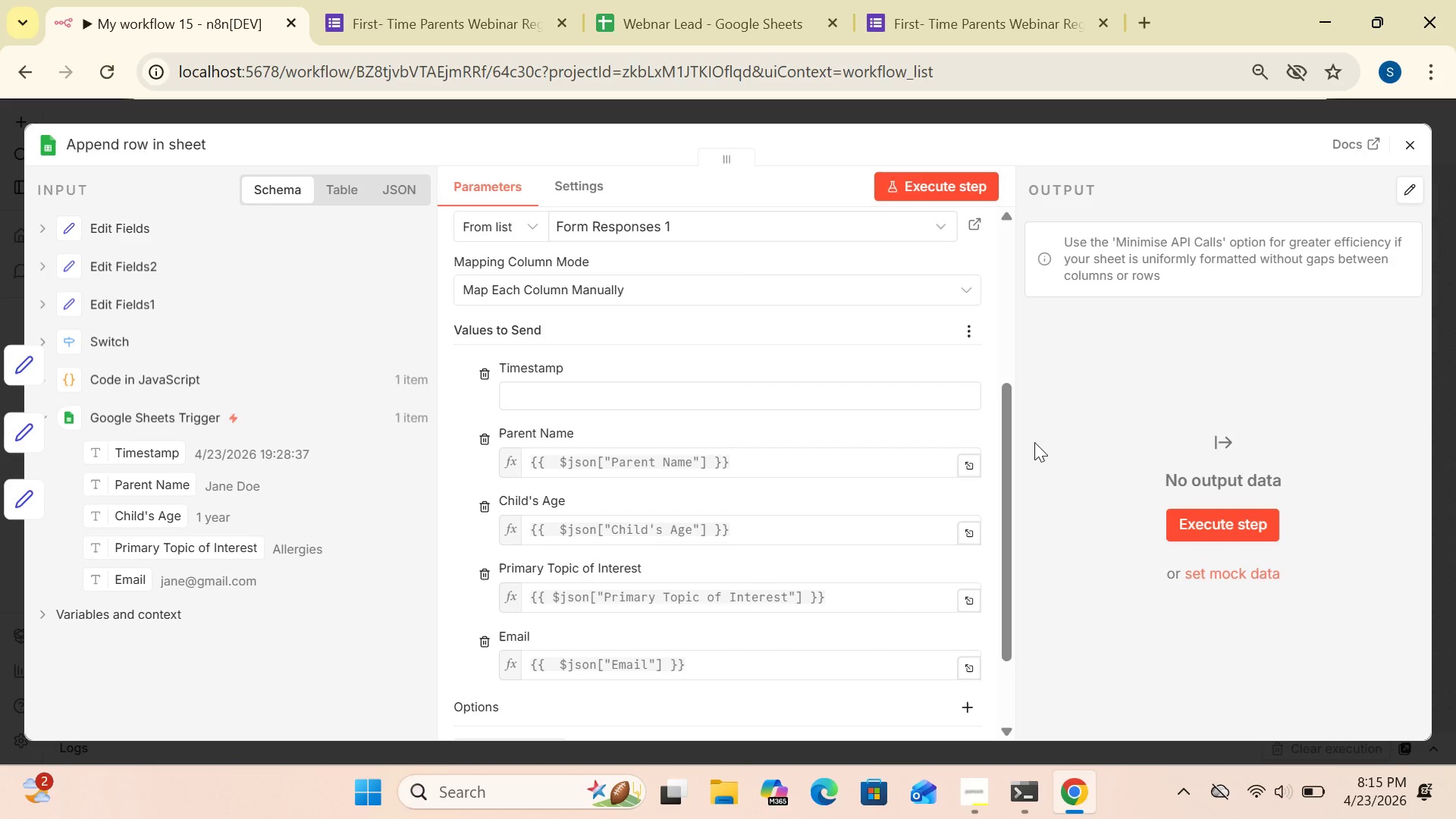 
left_click([1413, 136])
 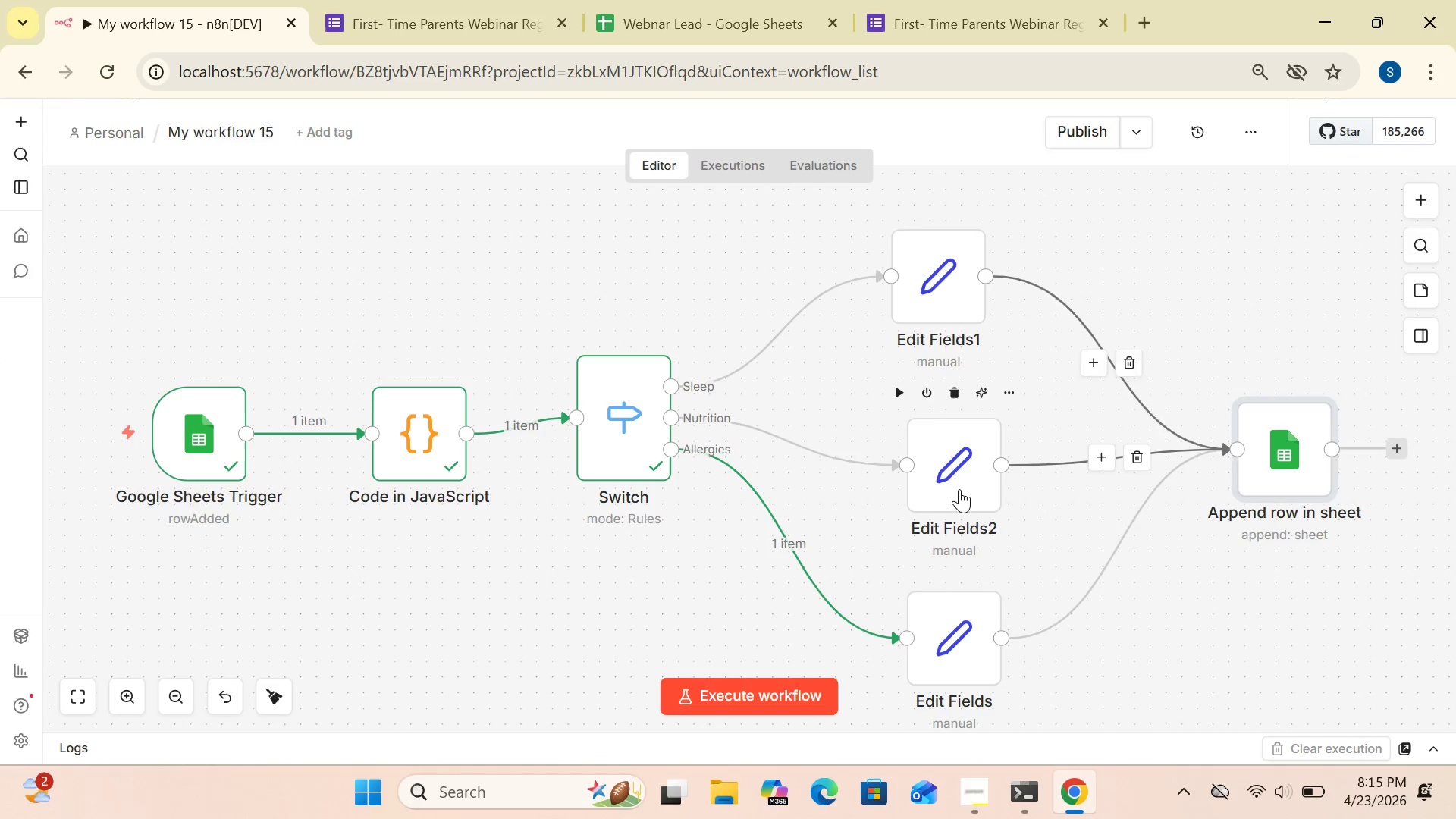 
double_click([959, 489])
 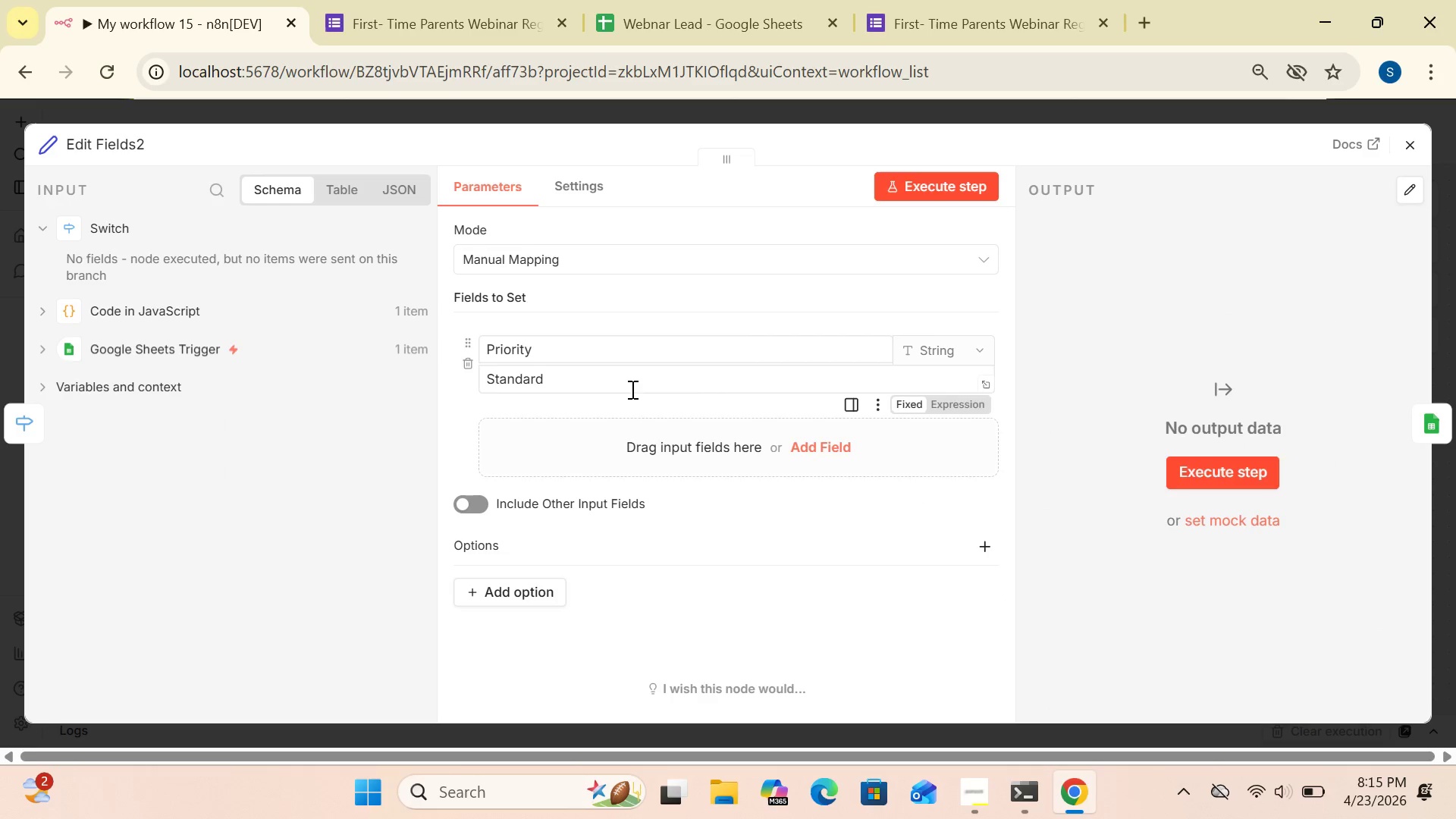 
left_click([1159, 315])
 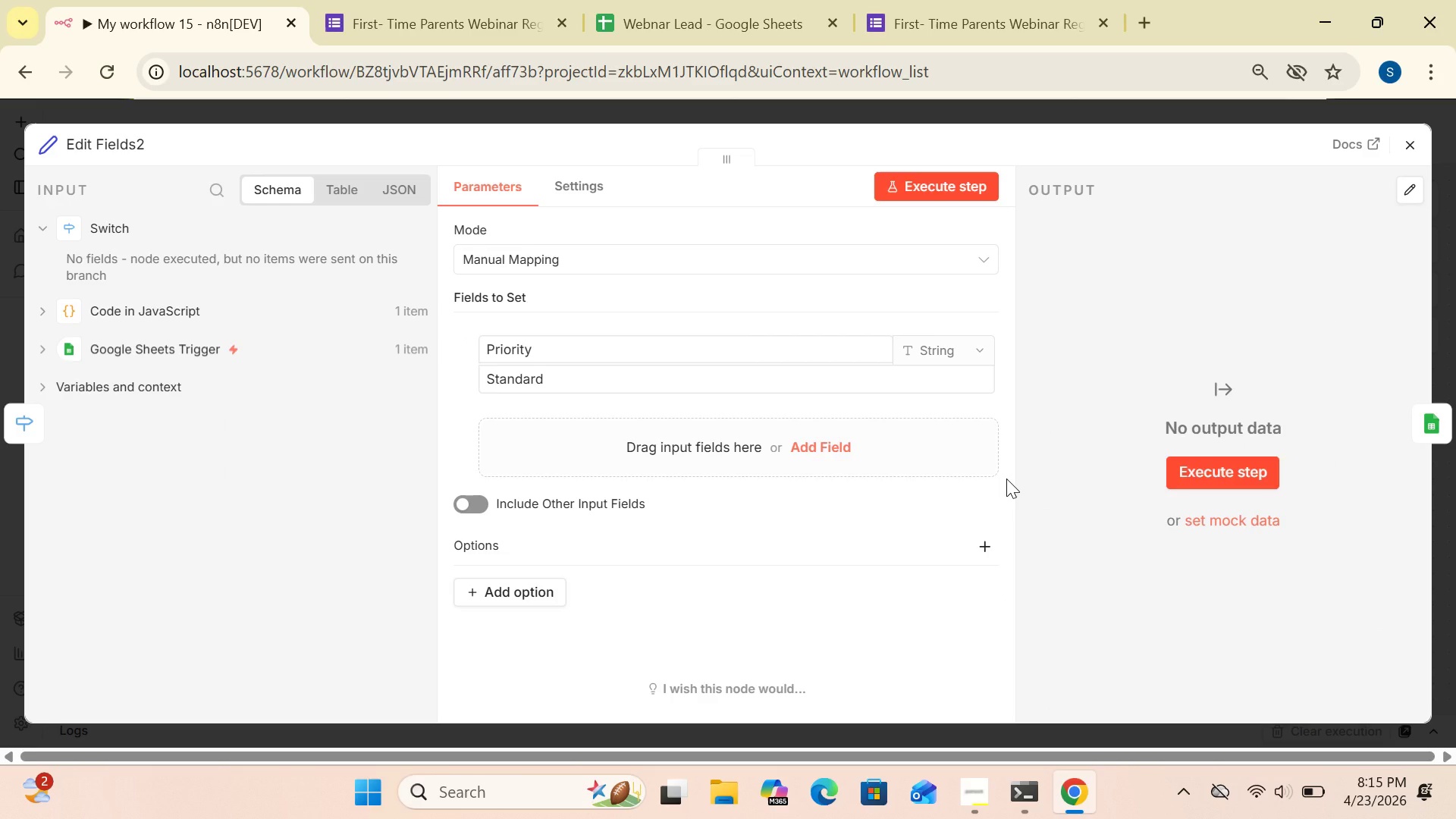 
wait(14.05)
 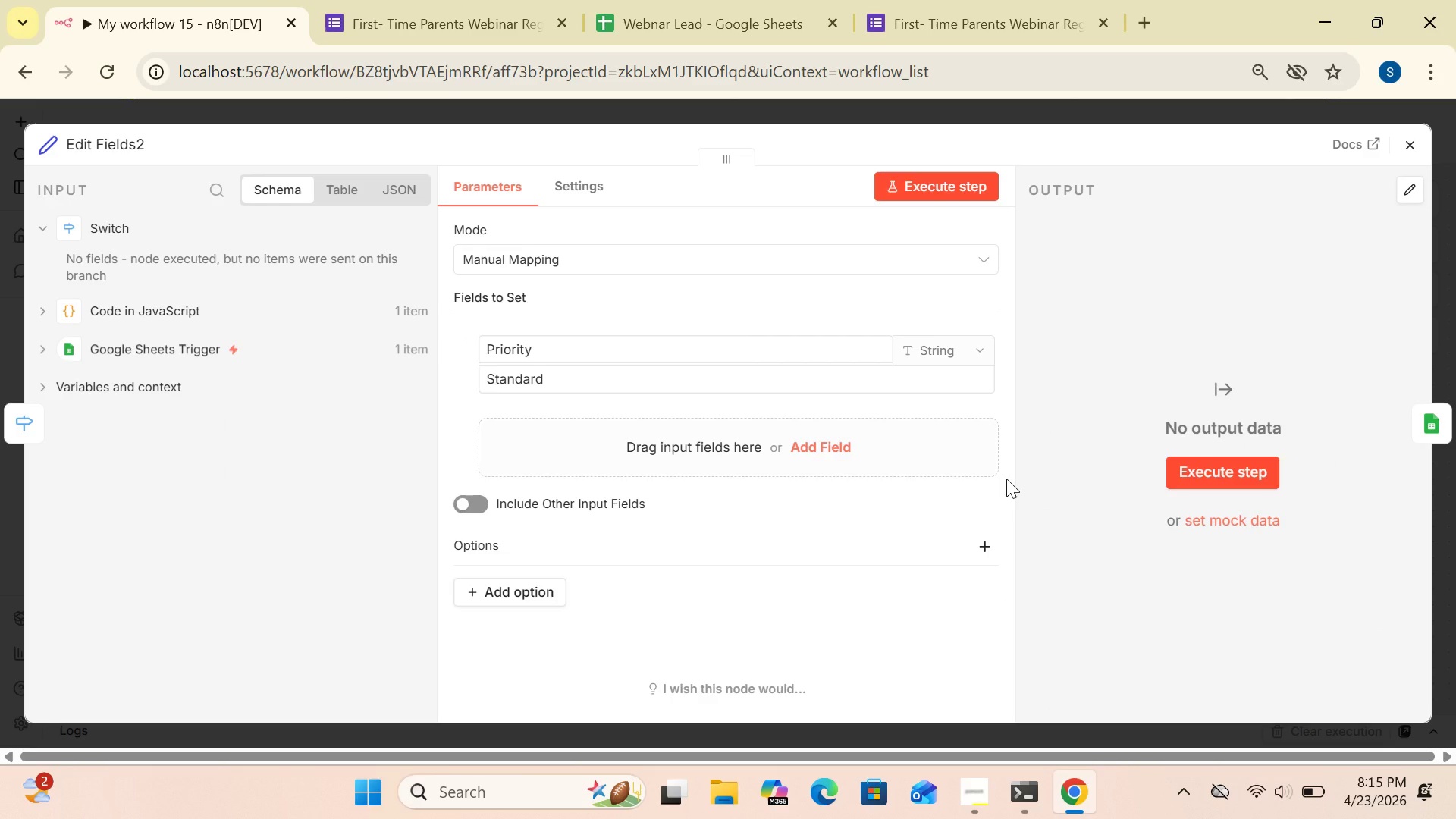 
left_click([1405, 138])
 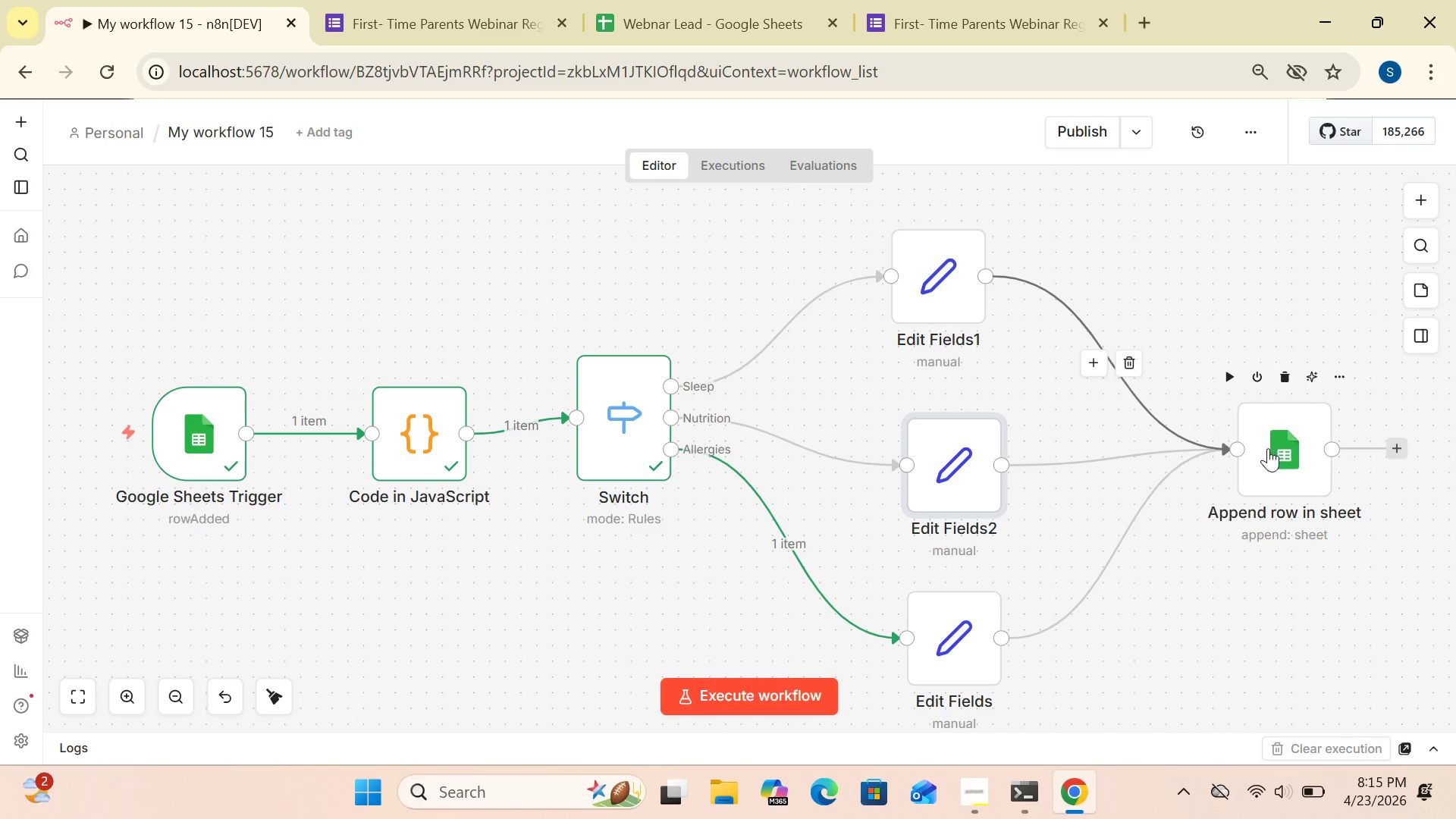 
double_click([1268, 448])
 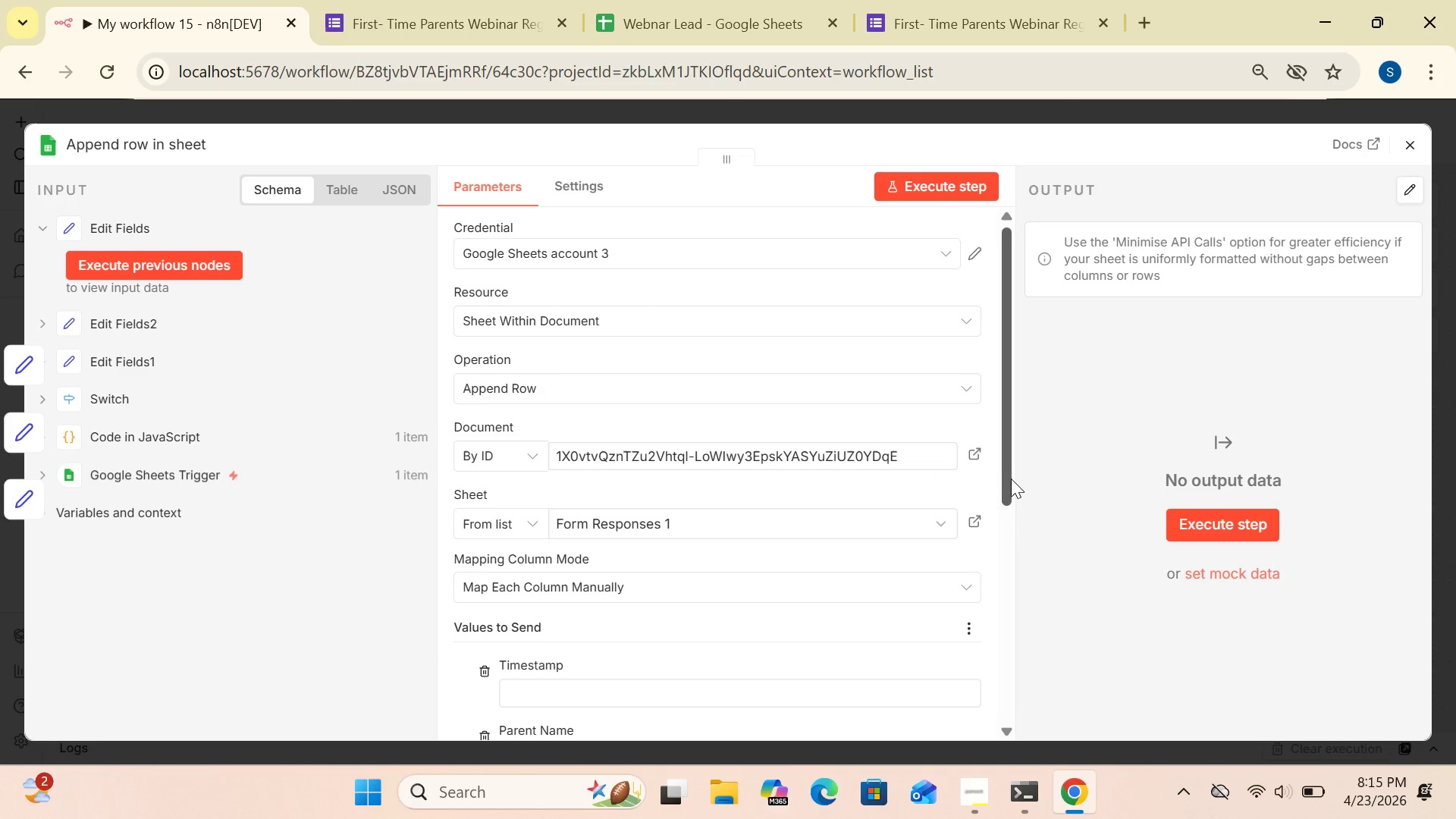 
left_click_drag(start_coordinate=[1000, 474], to_coordinate=[1009, 733])
 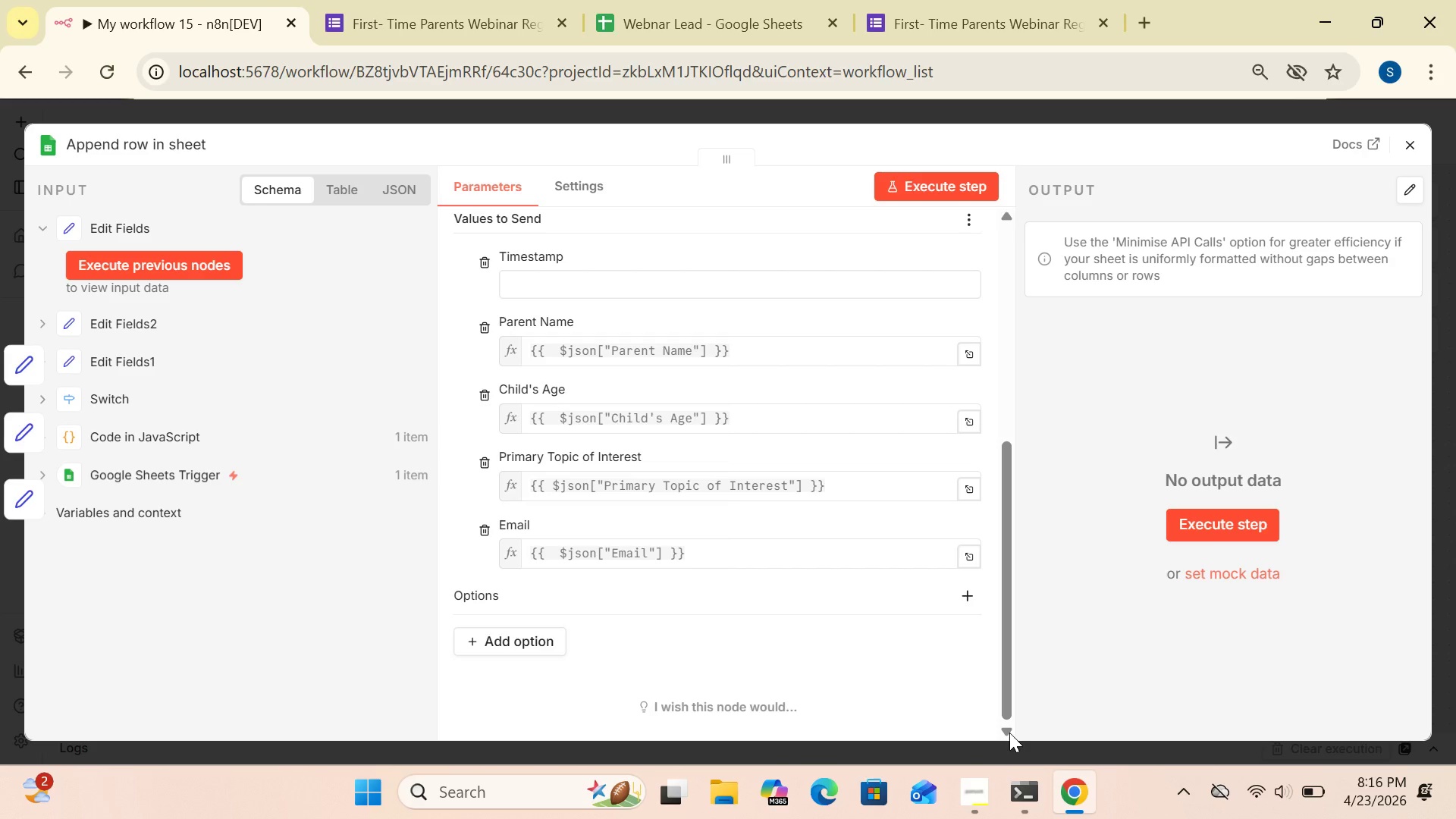 
wait(27.27)
 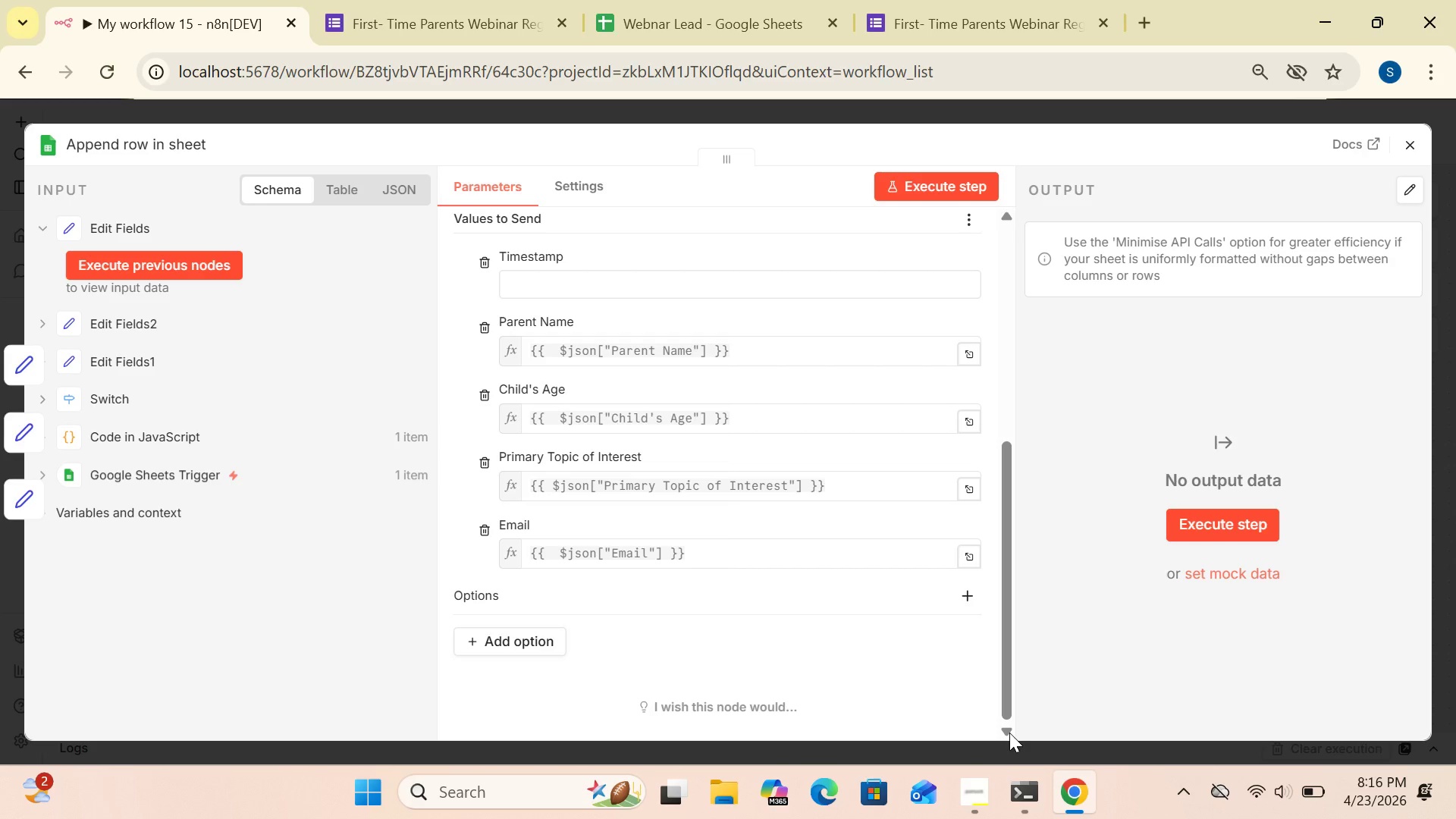 
left_click([1412, 144])
 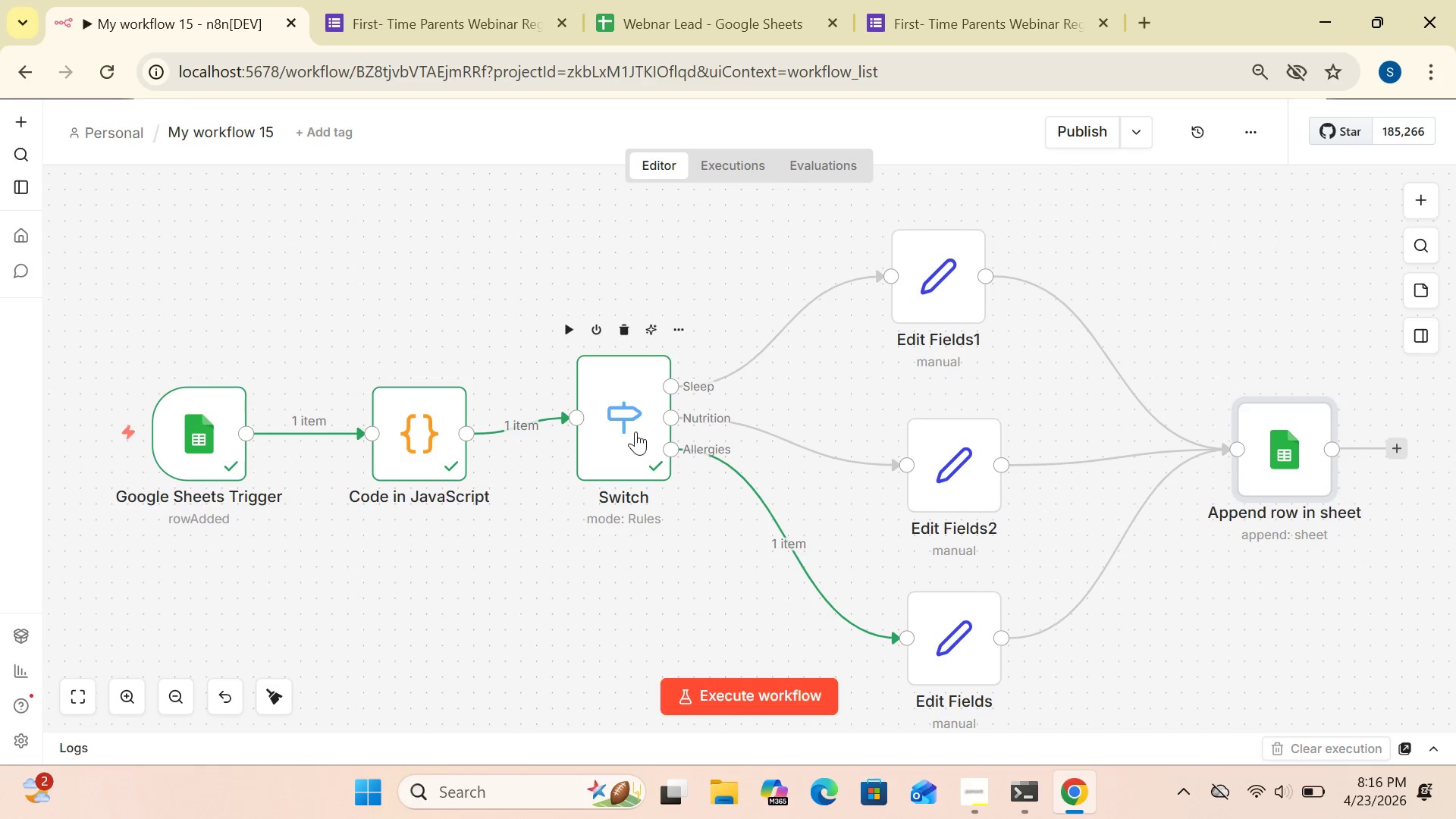 
double_click([635, 431])
 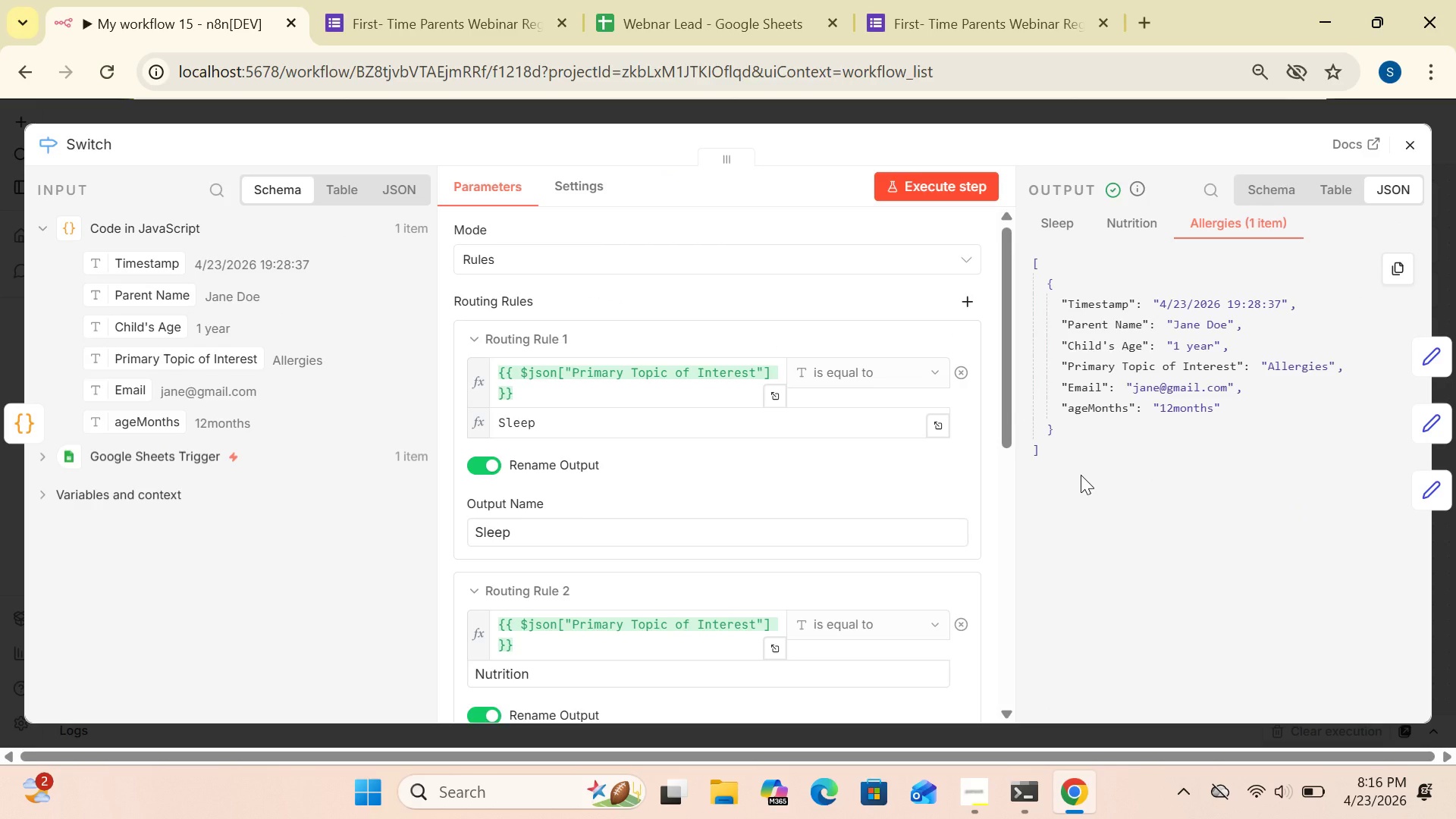 
wait(11.92)
 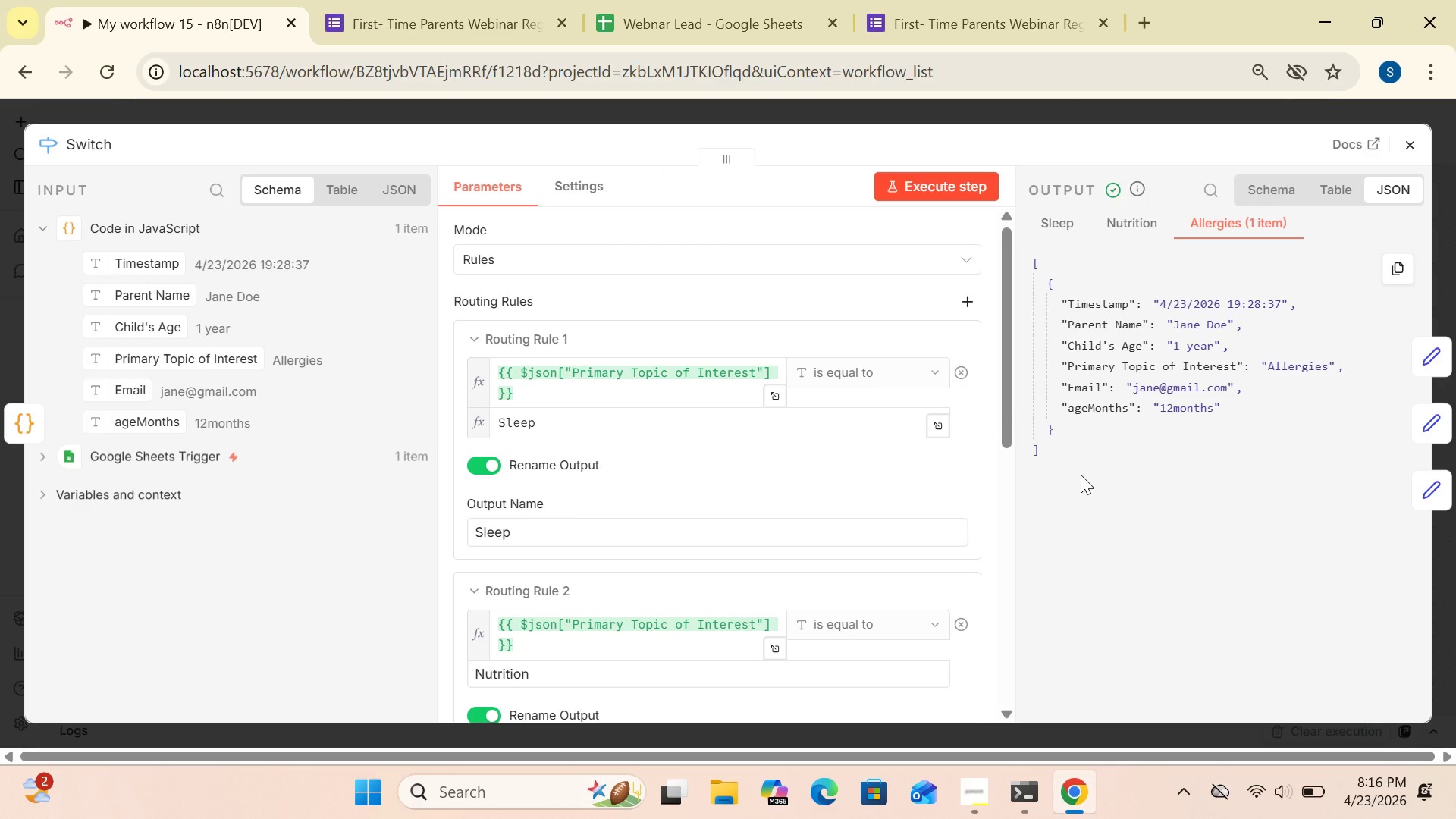 
left_click([1408, 142])
 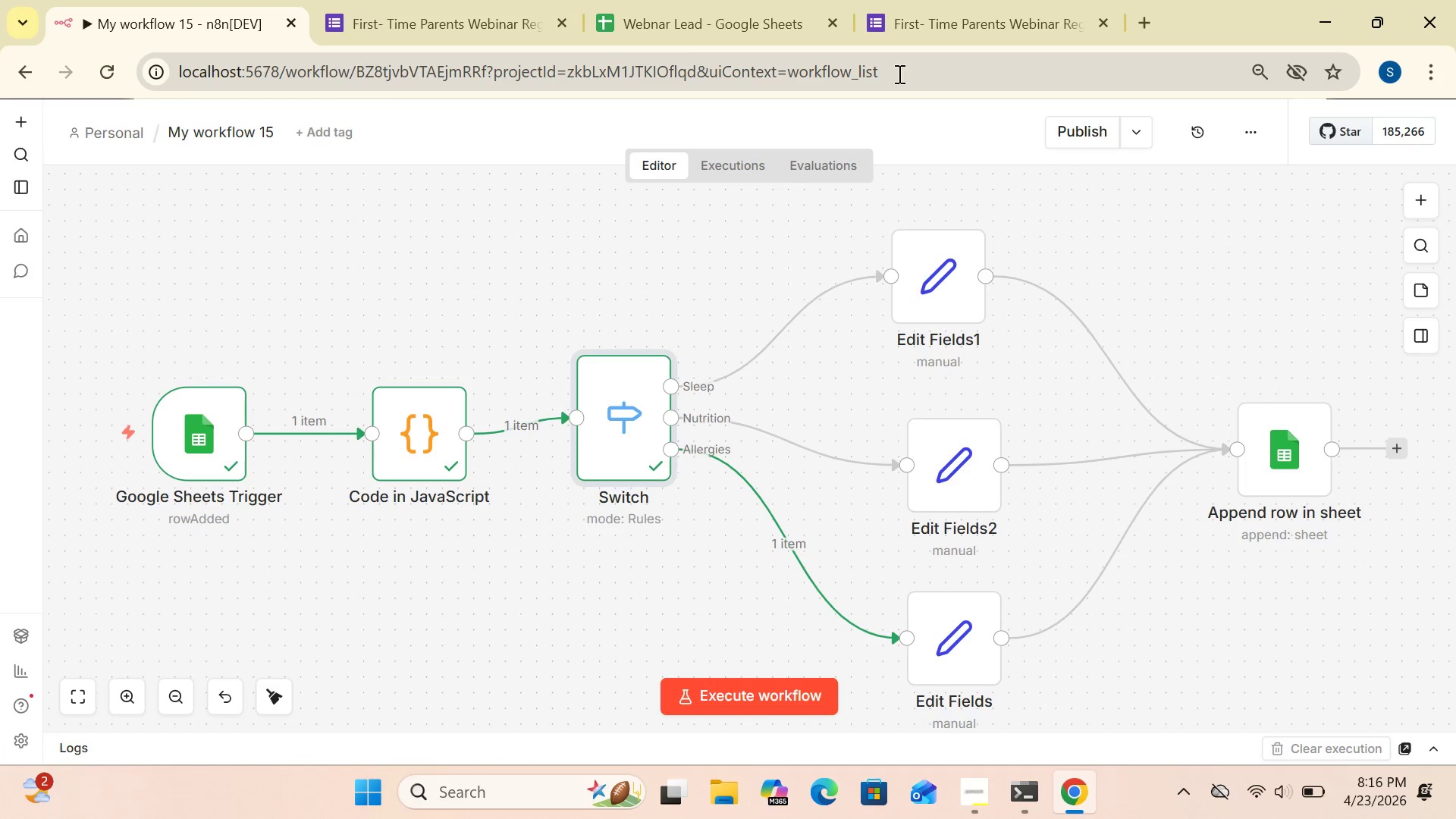 
left_click([664, 26])
 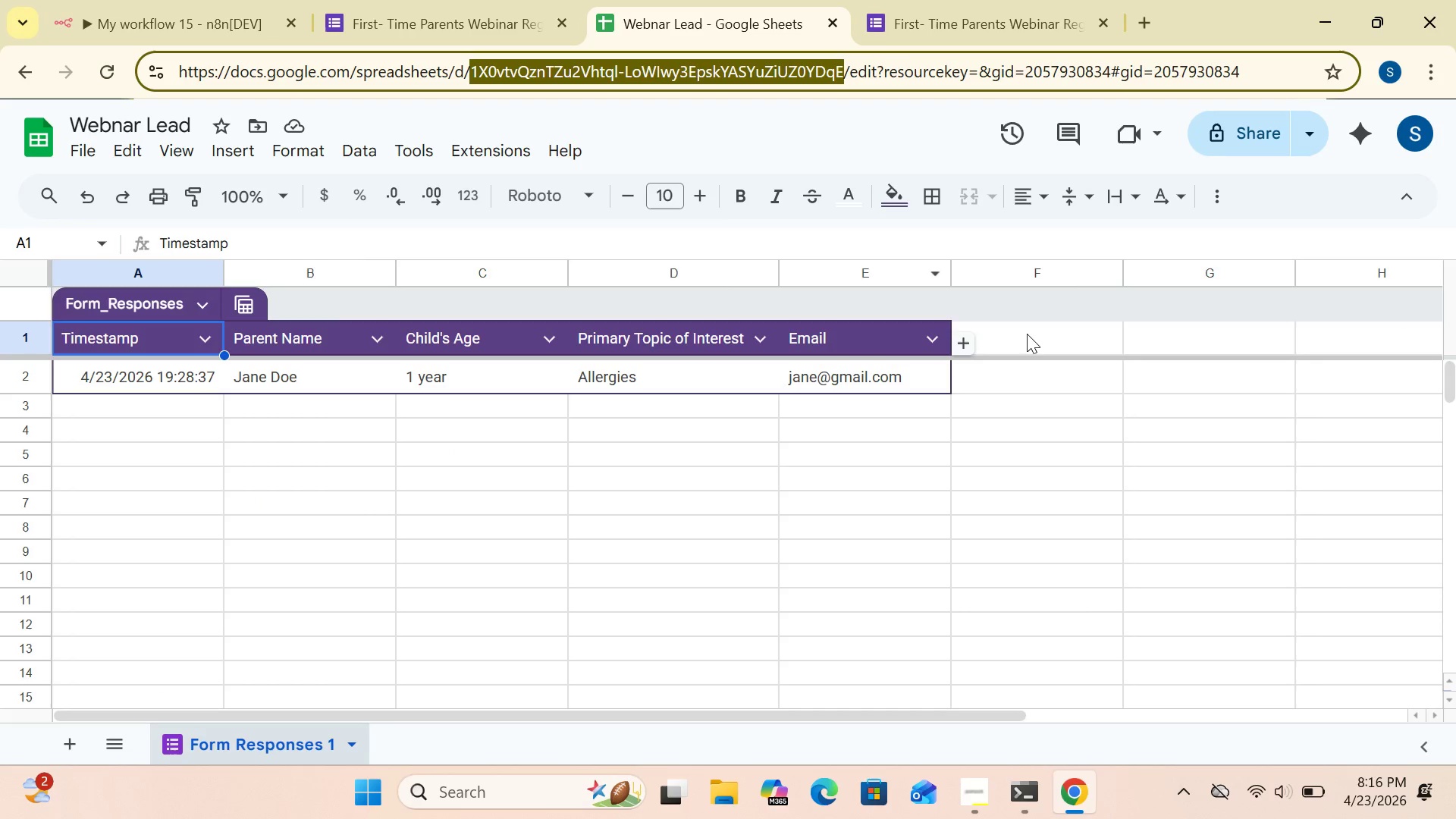 
left_click([1026, 334])
 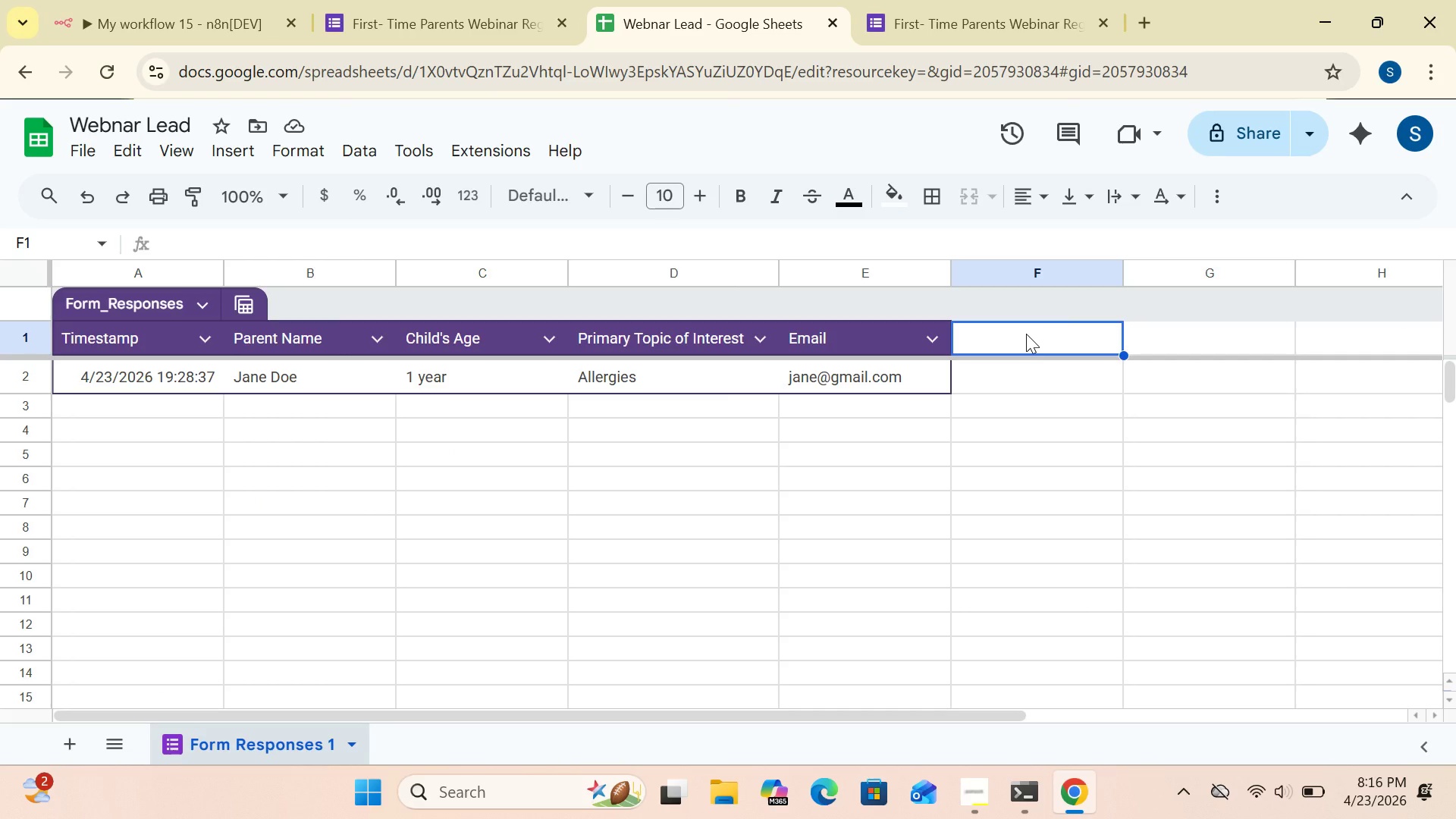 
type(Age)
 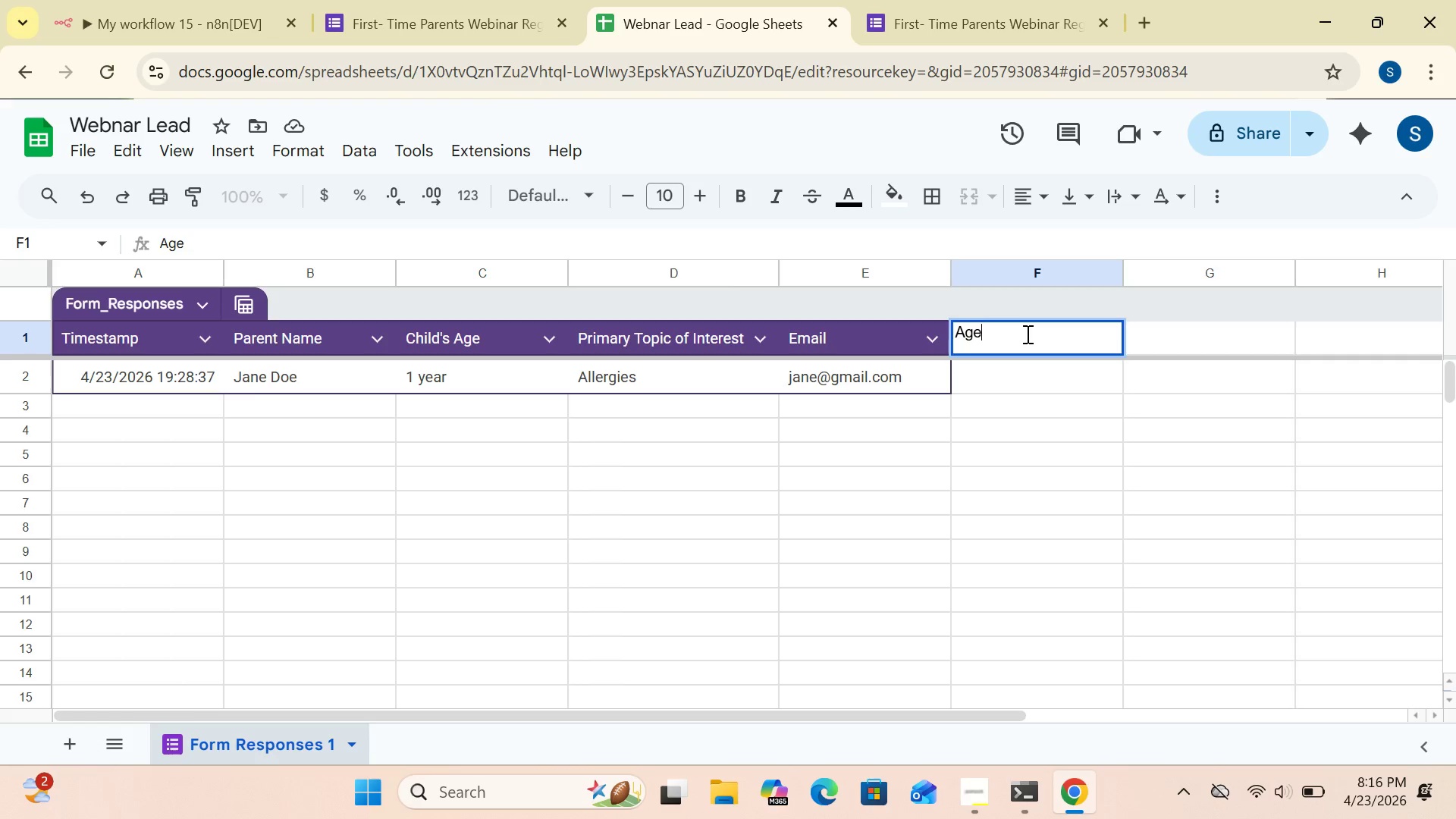 
type( (Months)
 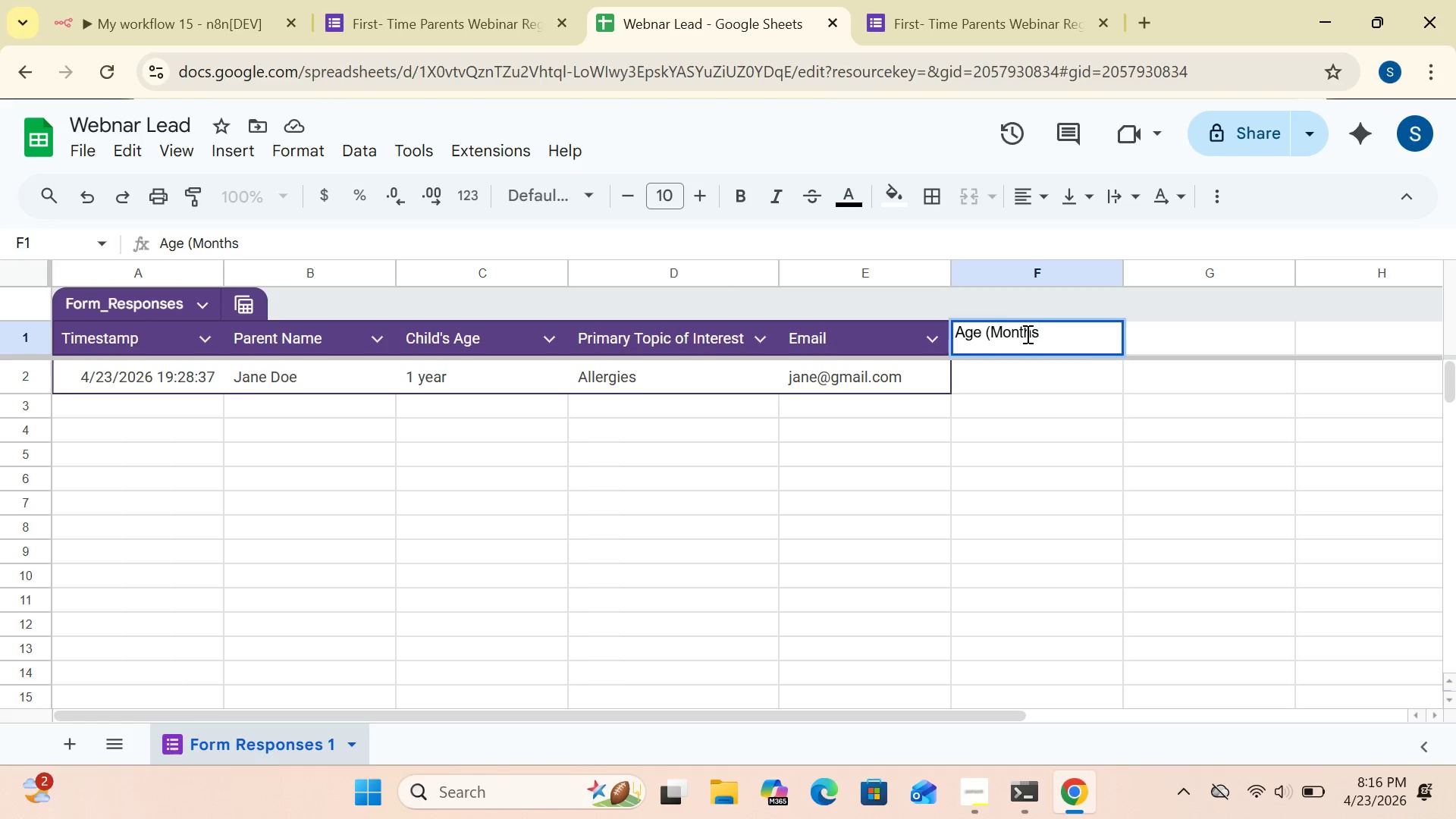 
key(Shift+0)
 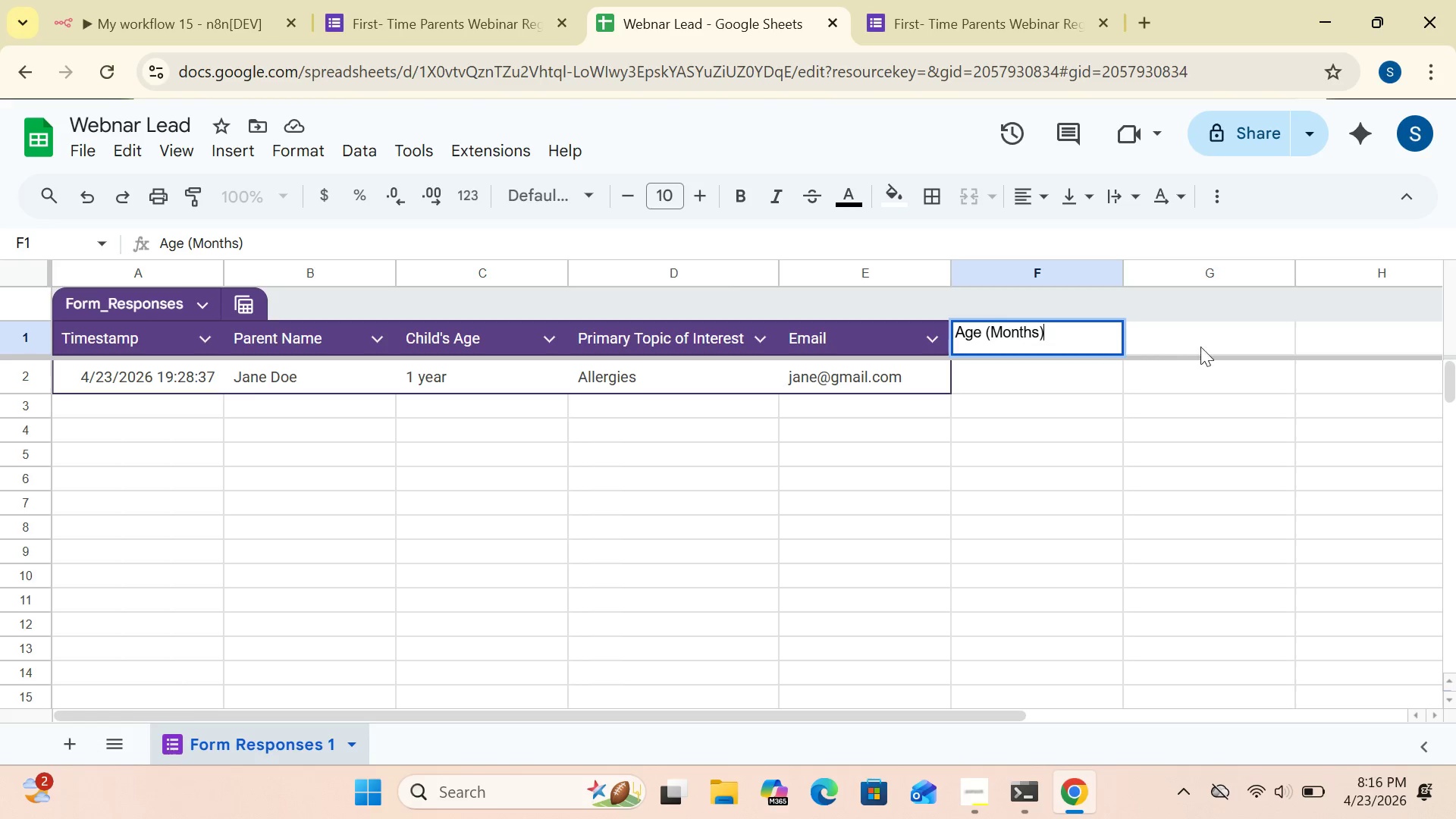 
left_click([1188, 336])
 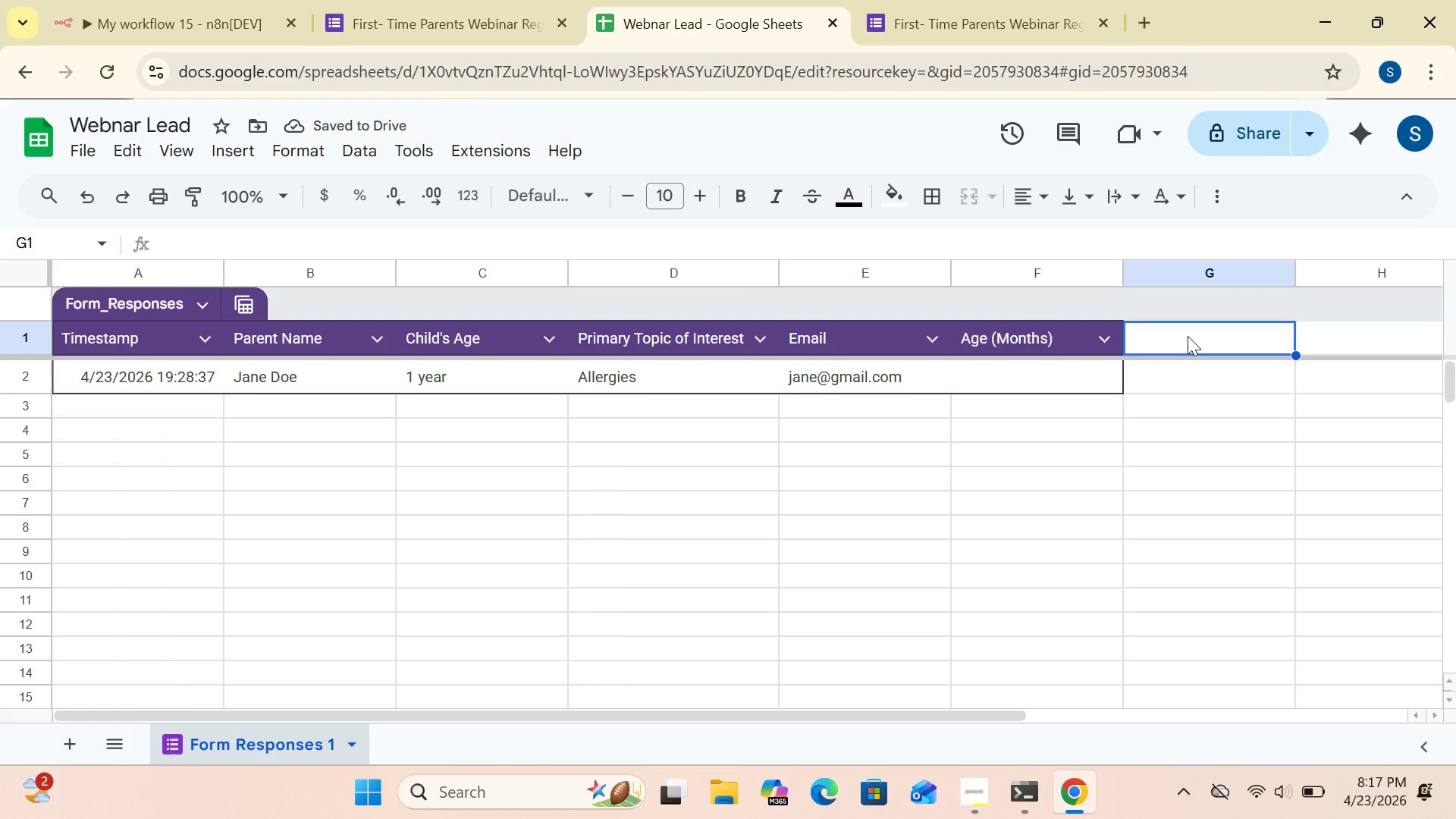 
wait(5.81)
 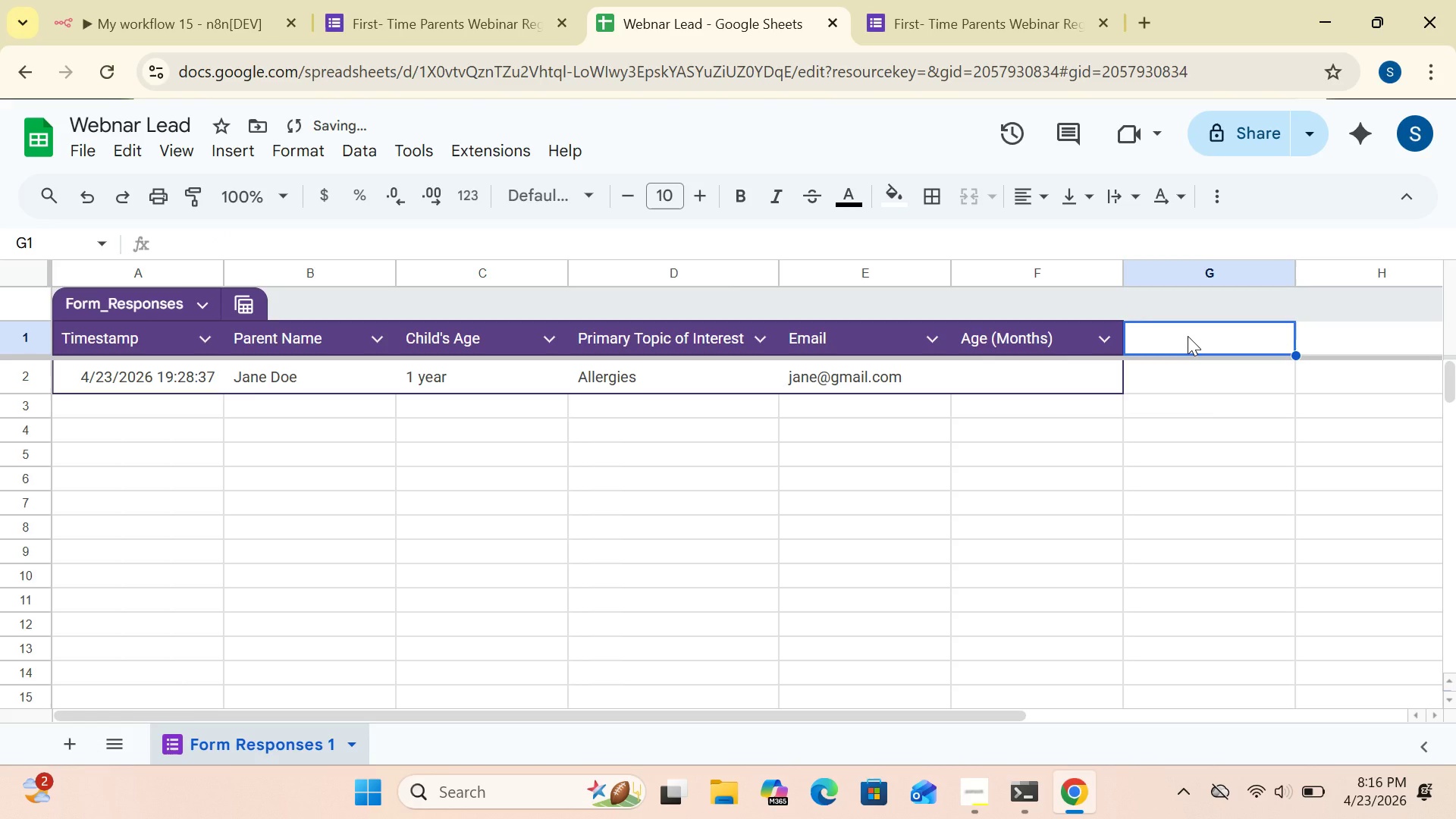 
type(Prioriy)
key(Backspace)
type(ty)
 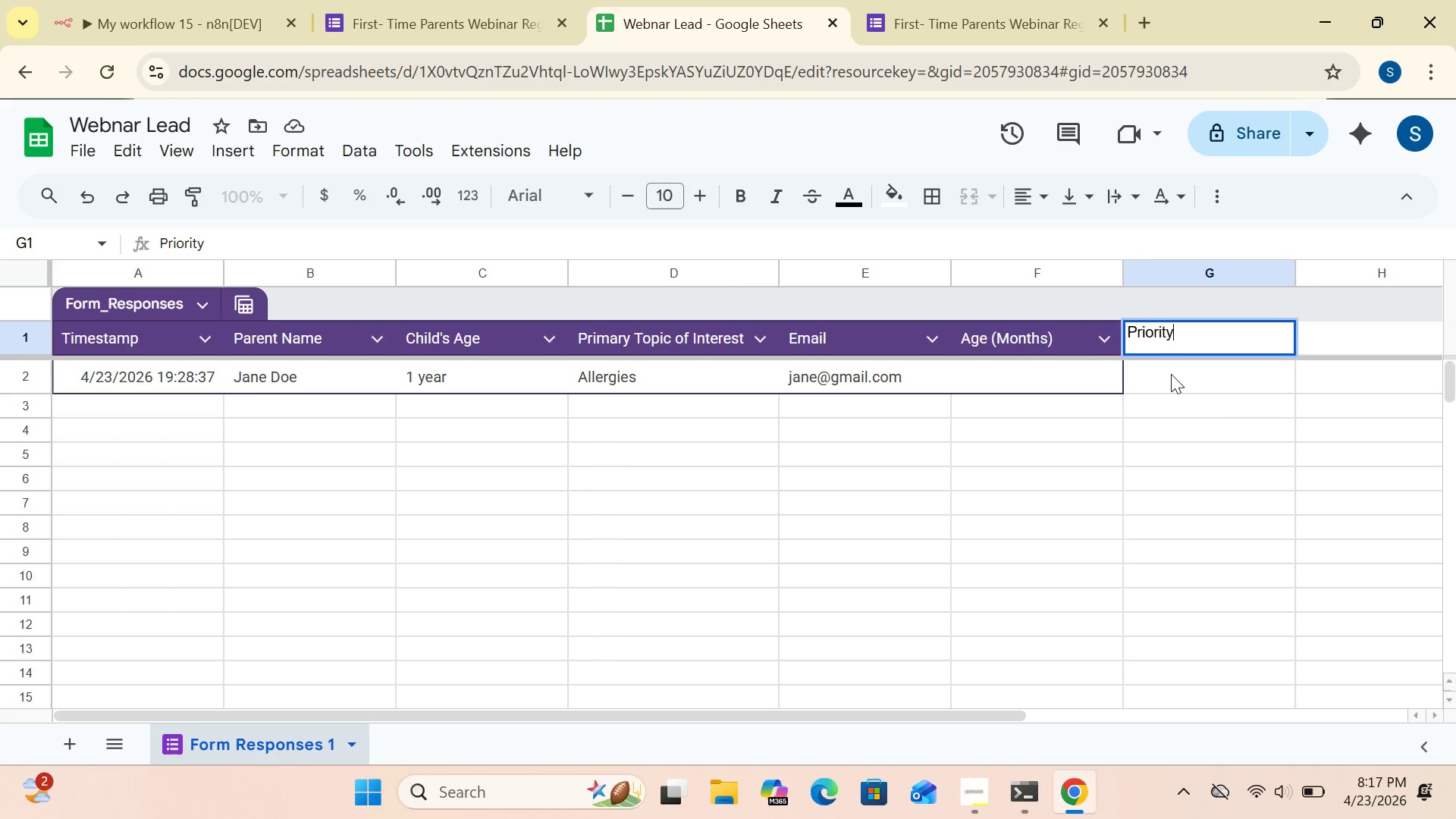 
wait(5.61)
 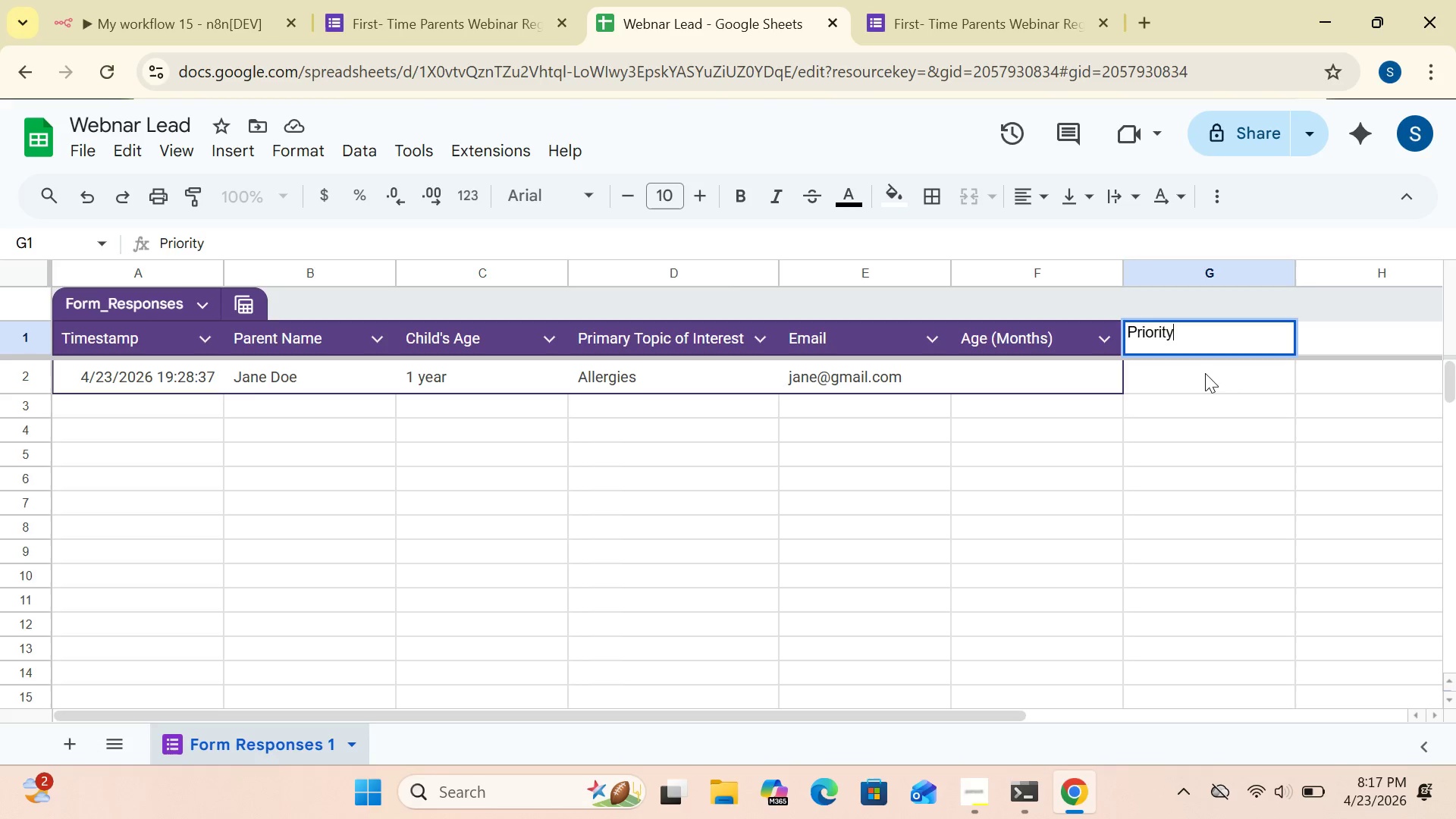 
left_click([1049, 482])
 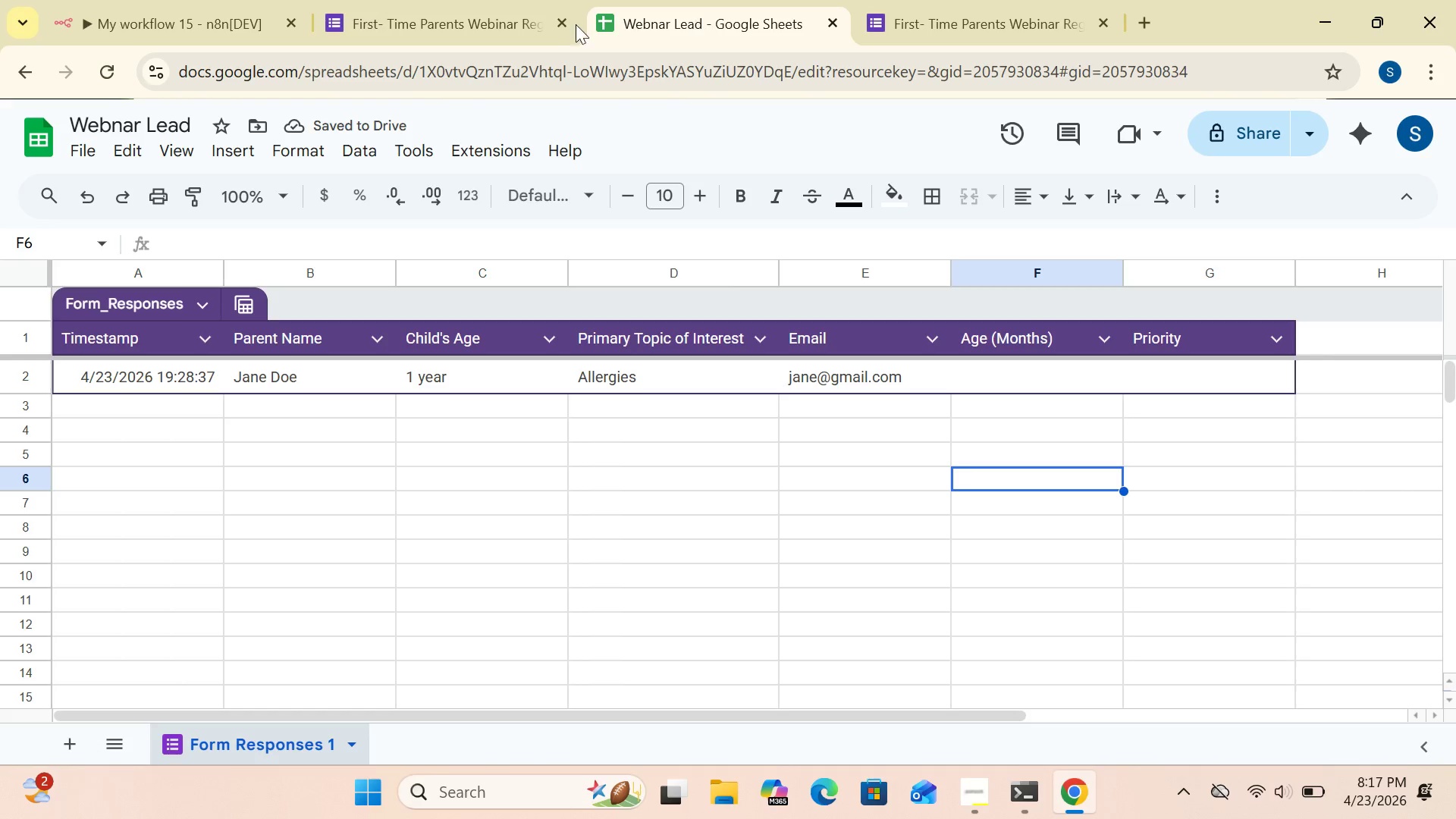 
wait(6.33)
 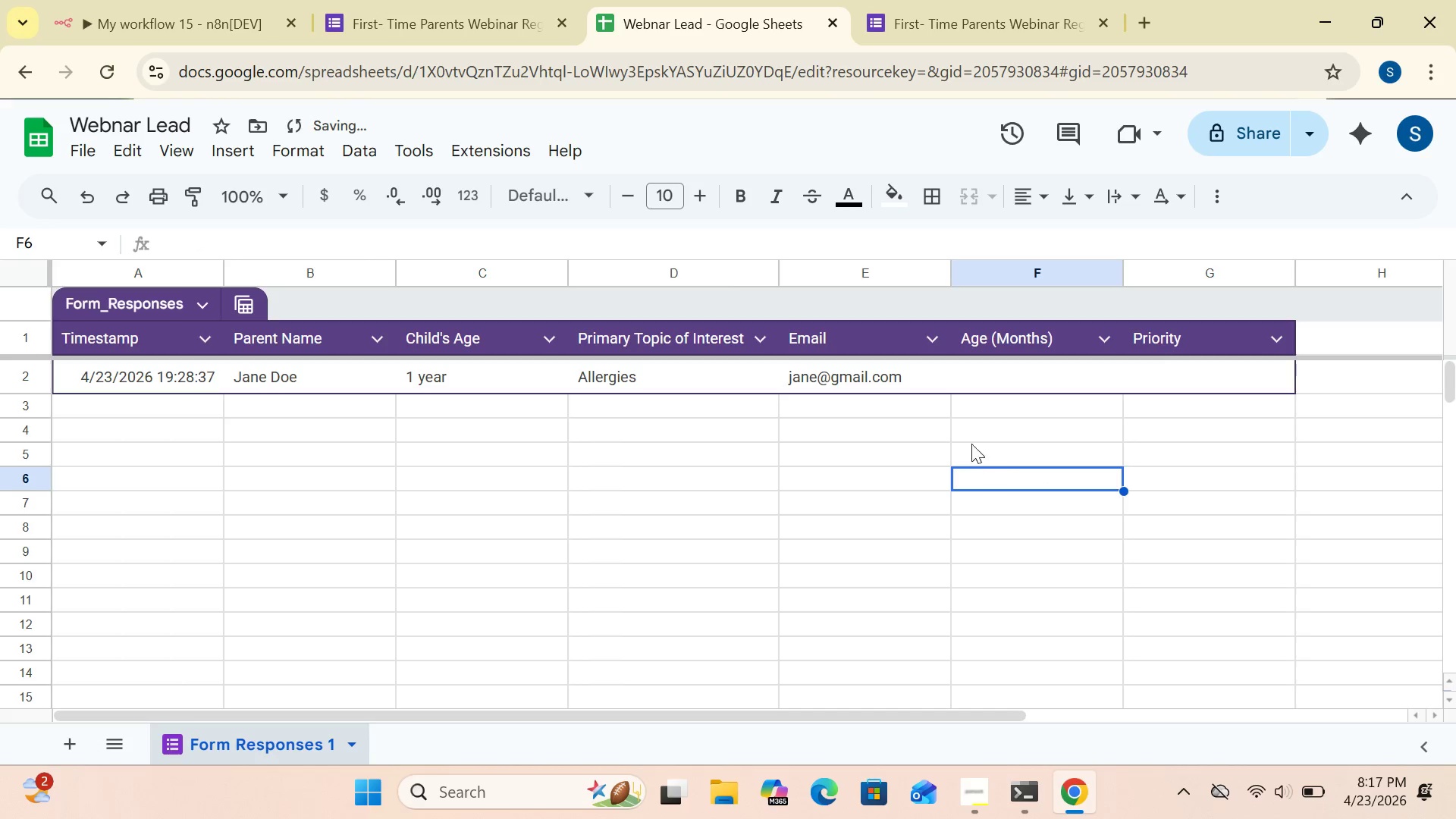 
left_click([193, 20])
 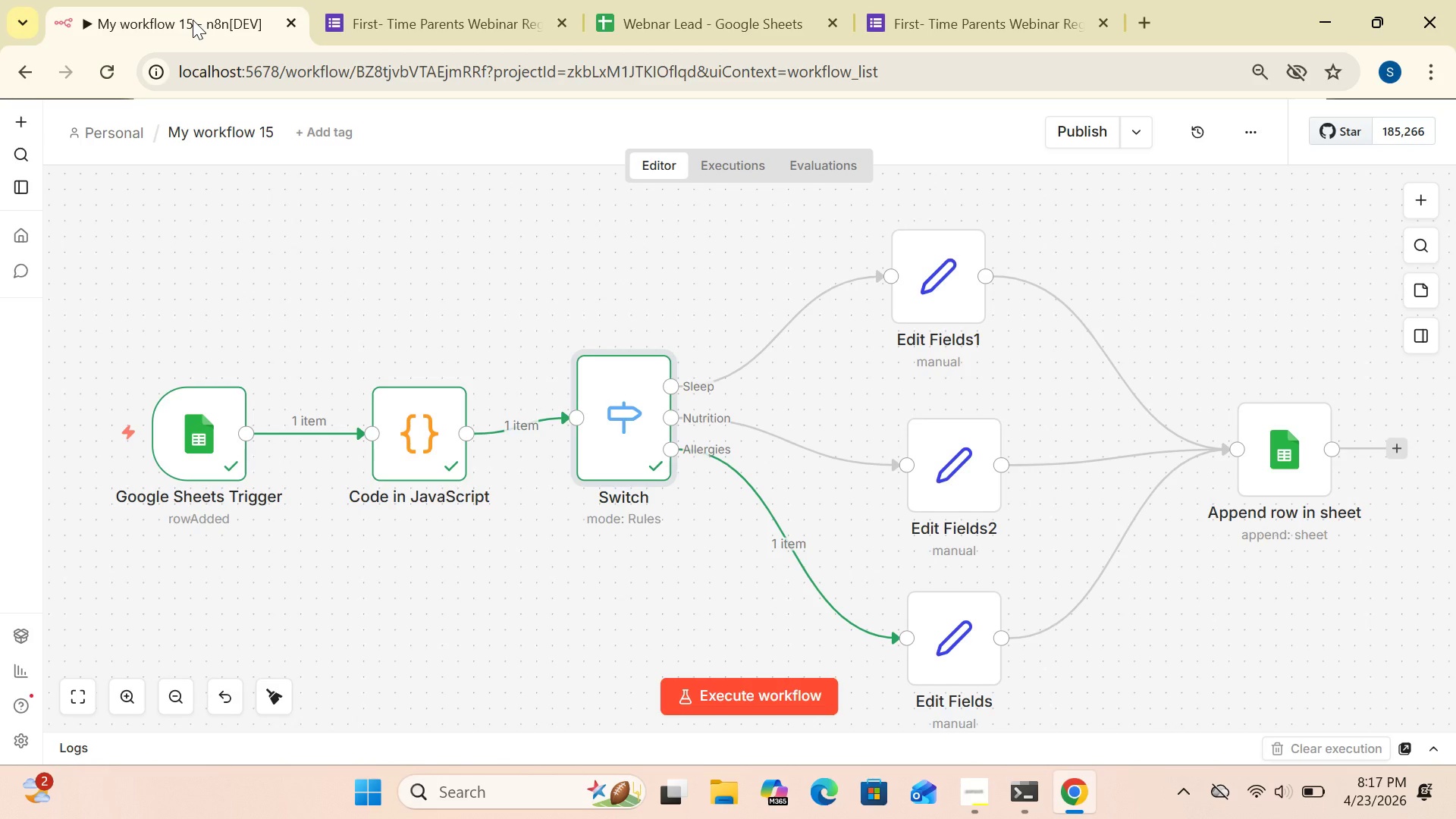 
left_click([193, 20])
 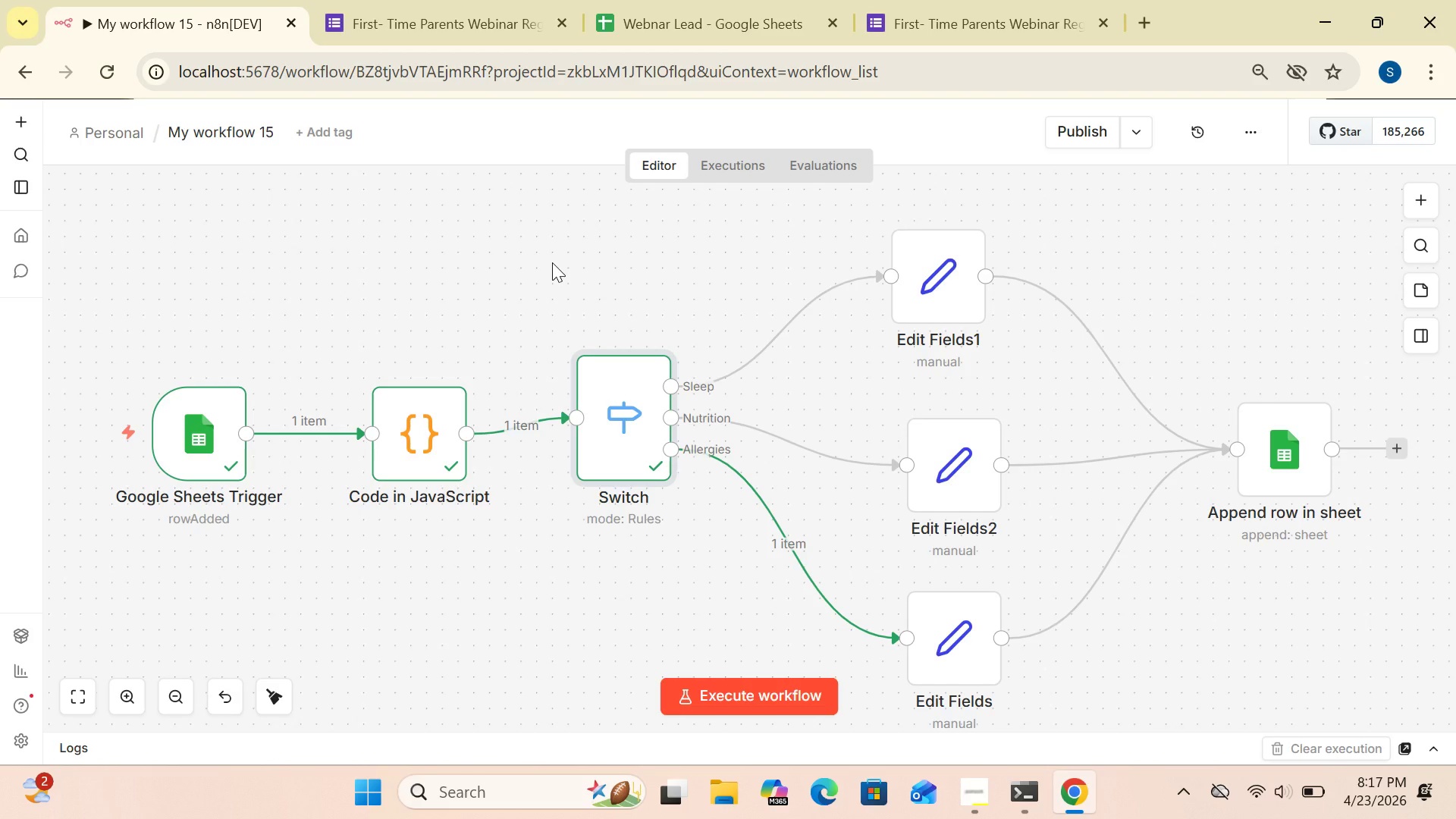 
right_click([552, 262])
 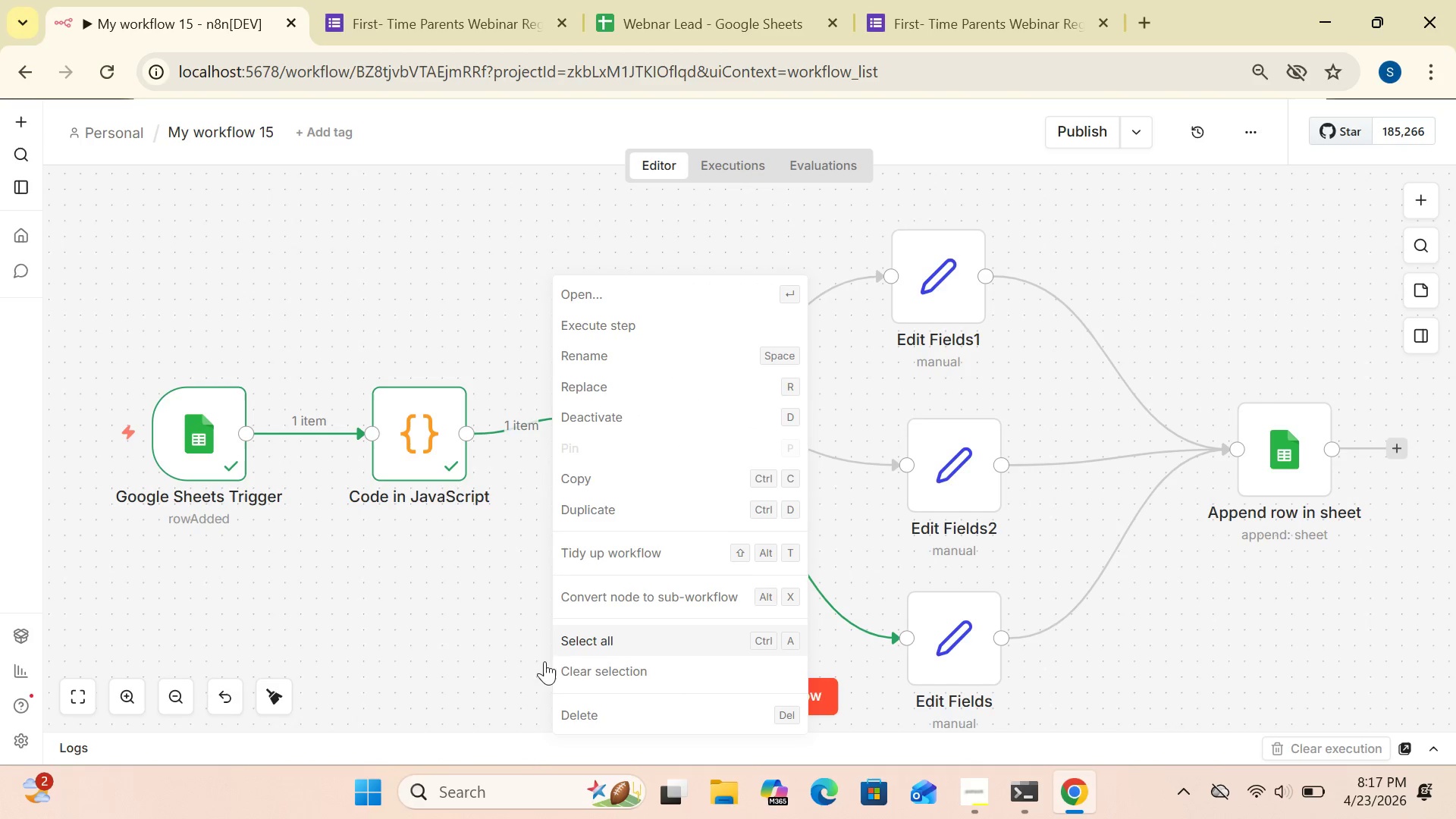 
left_click([469, 666])
 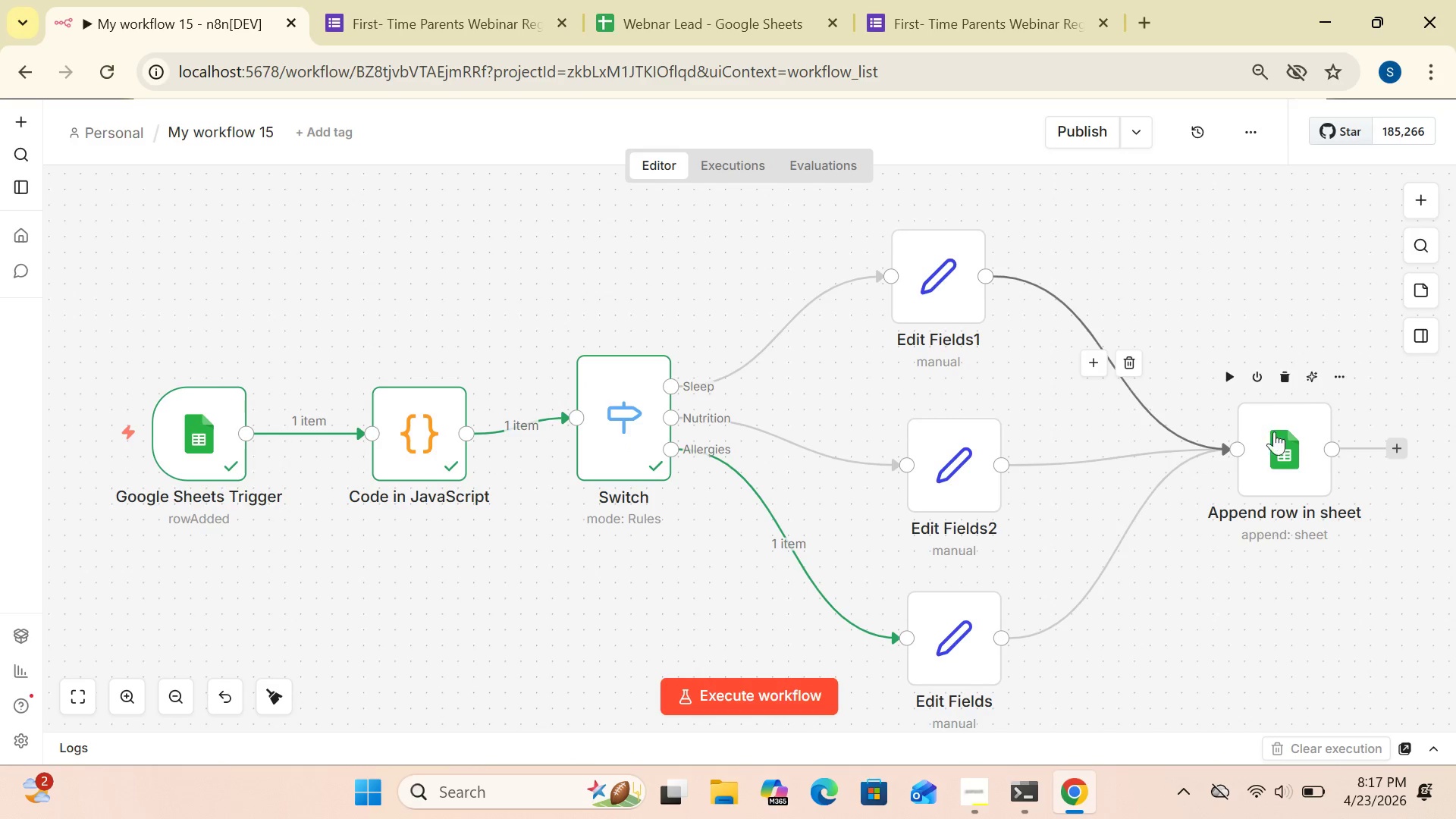 
double_click([1287, 457])
 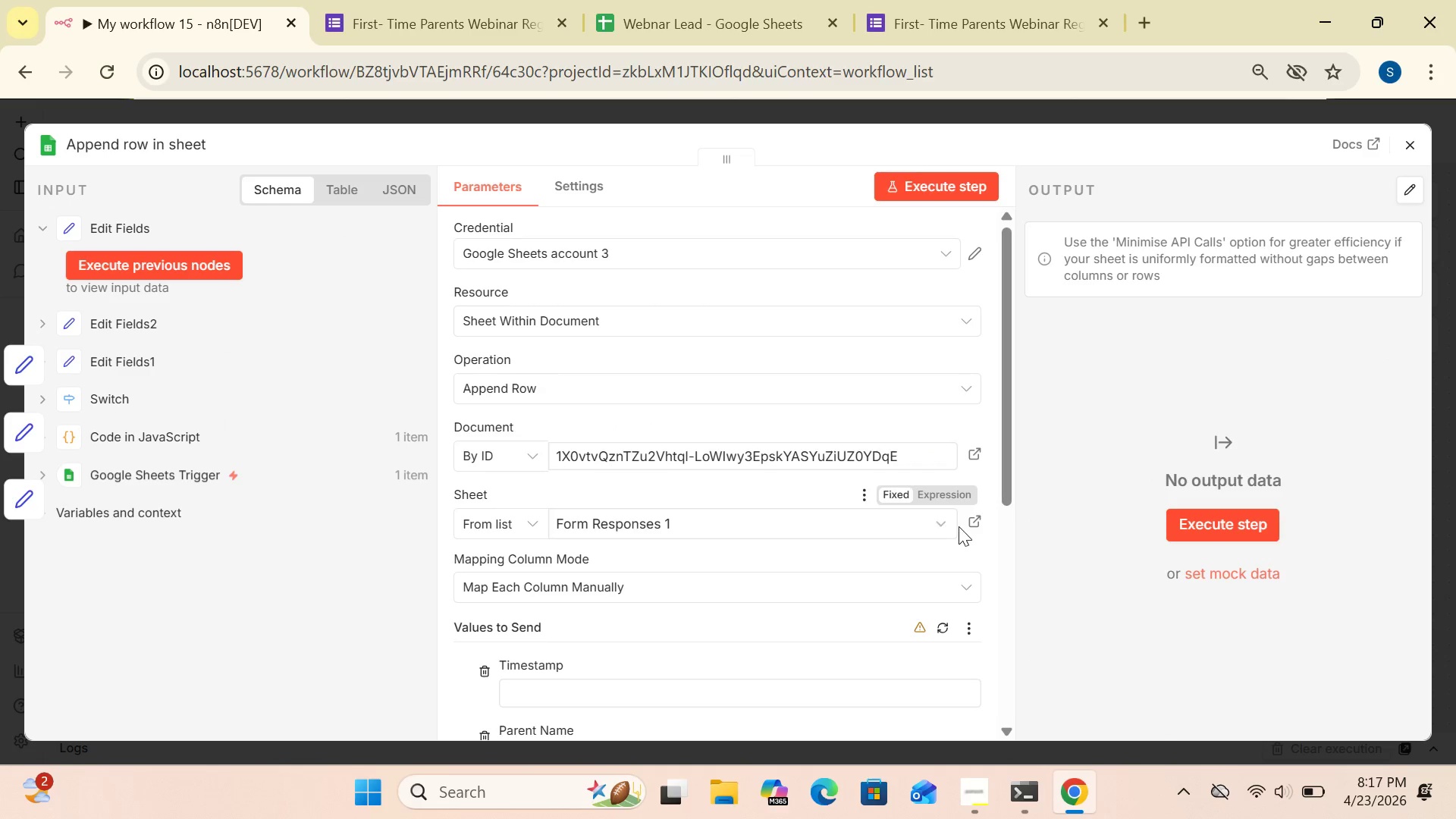 
wait(5.16)
 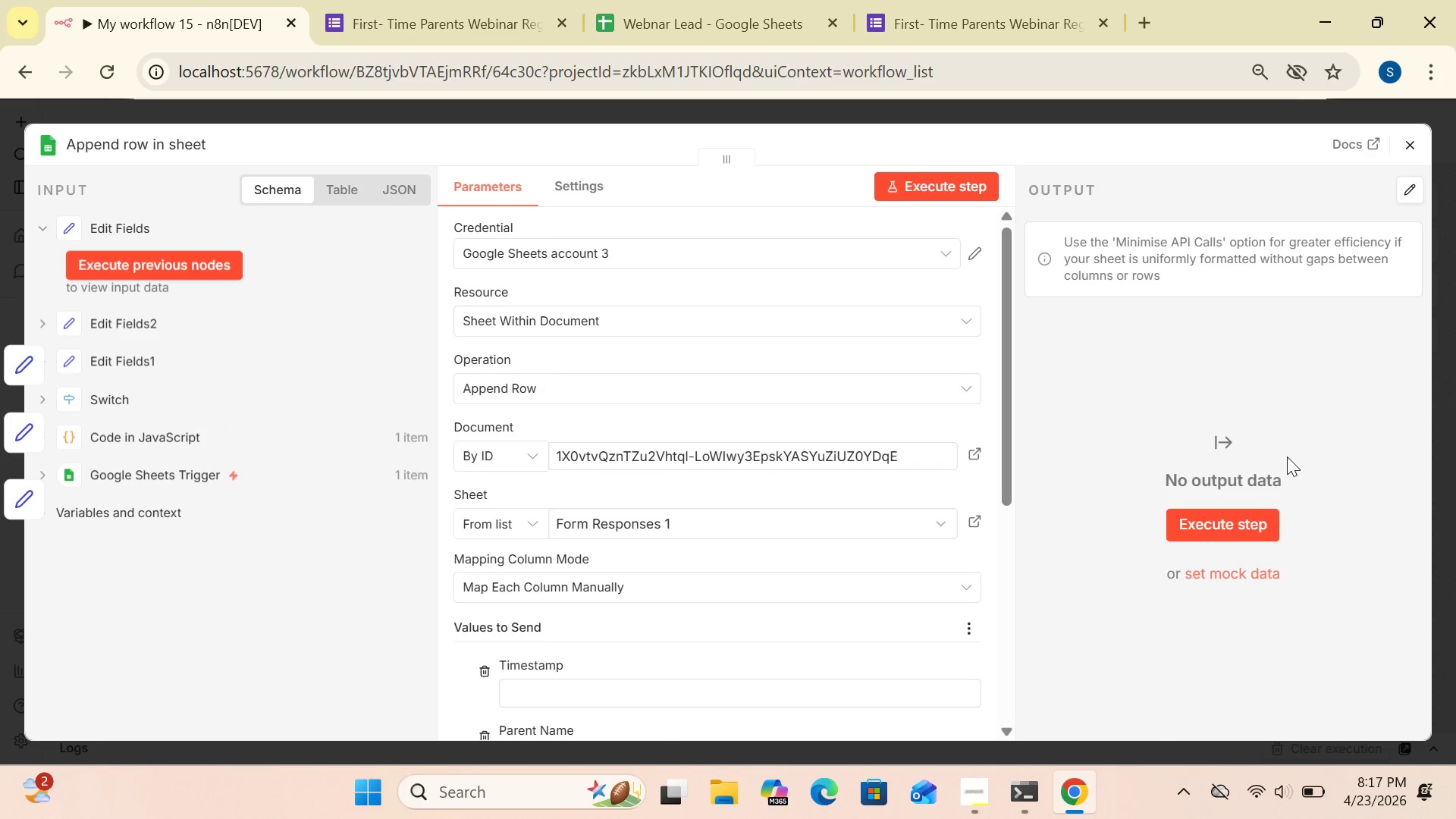 
left_click_drag(start_coordinate=[1007, 494], to_coordinate=[1010, 519])
 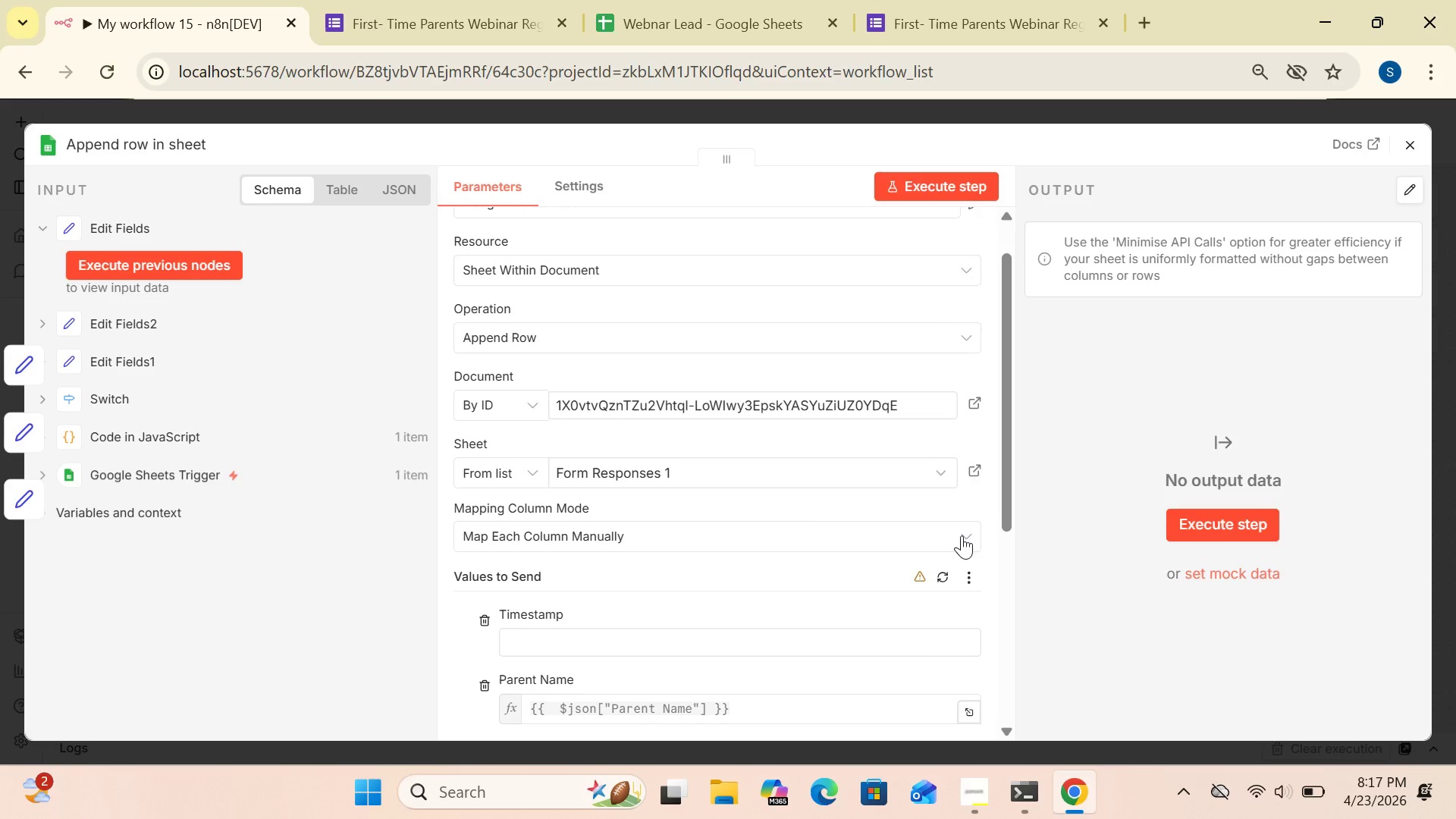 
left_click([962, 535])
 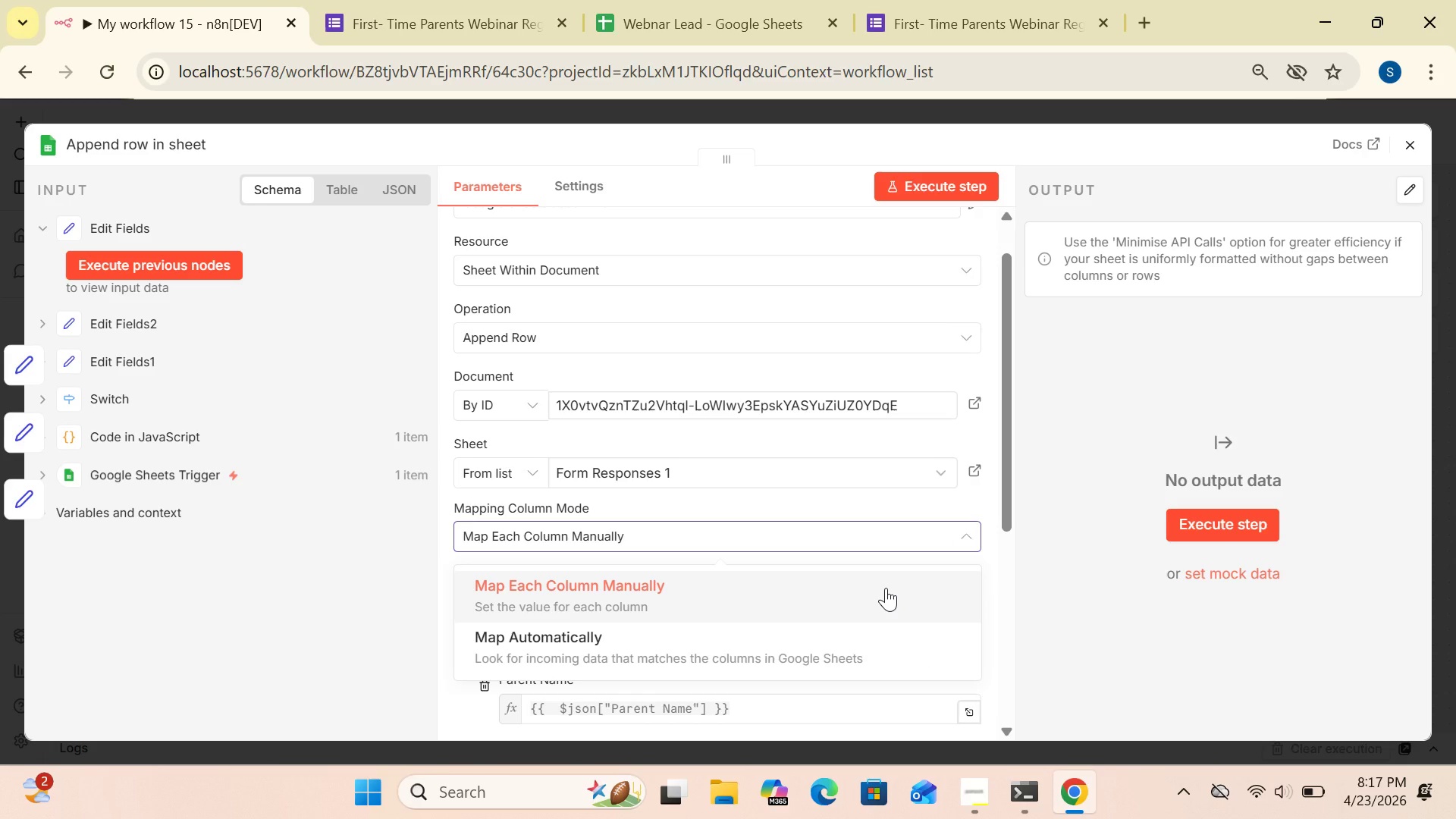 
left_click([886, 588])
 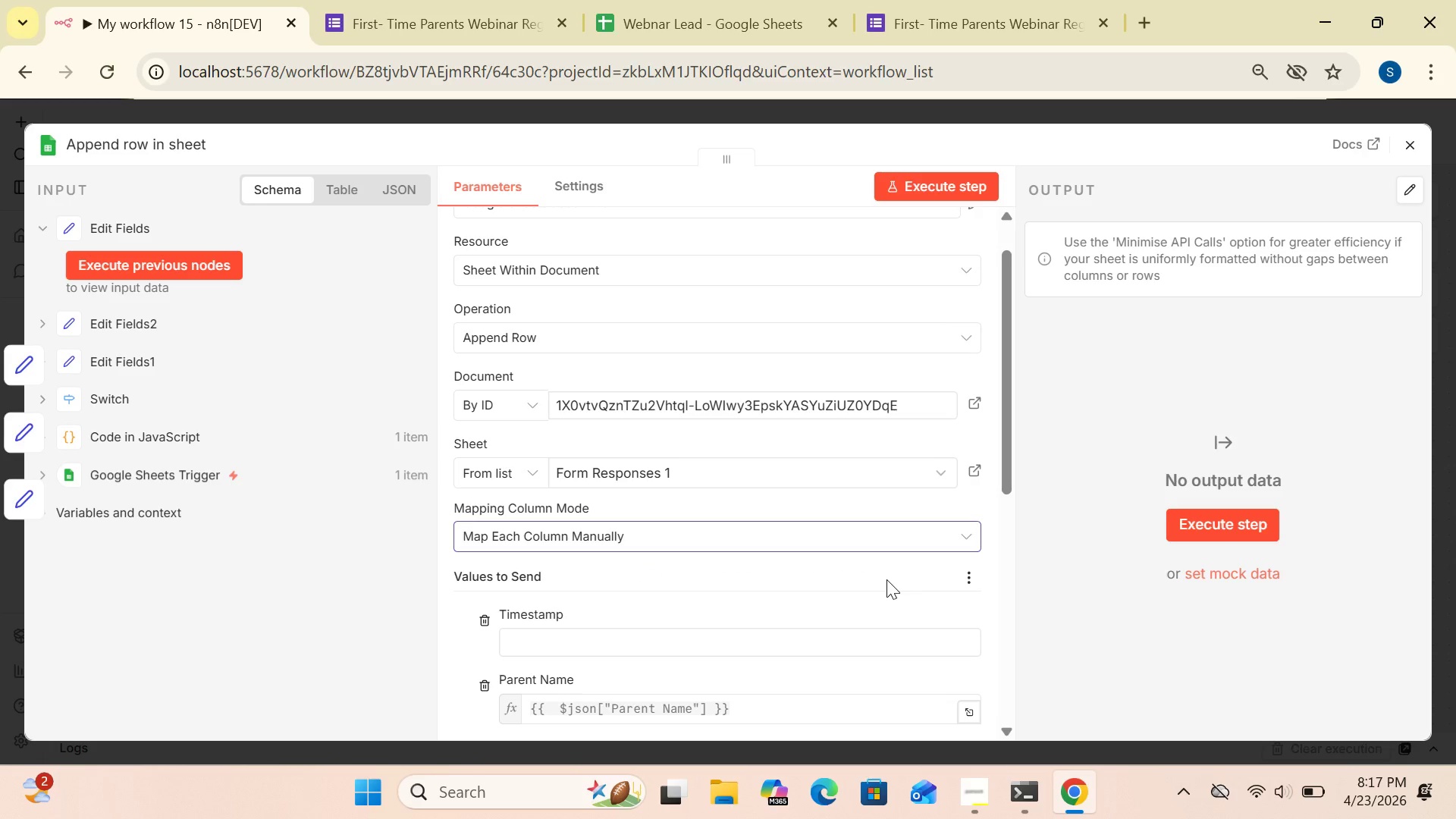 
left_click_drag(start_coordinate=[1003, 478], to_coordinate=[1025, 682])
 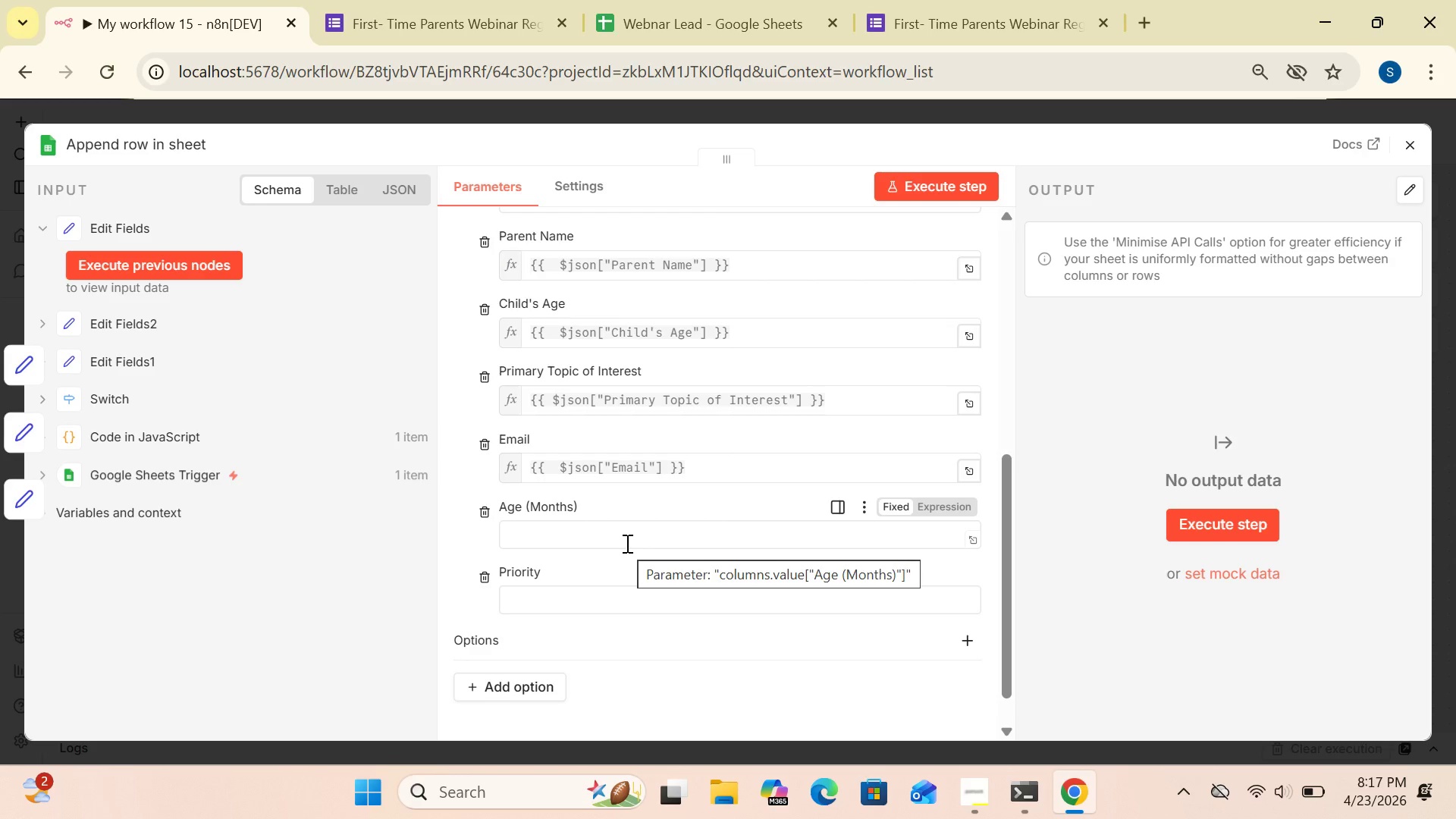 
left_click([626, 543])
 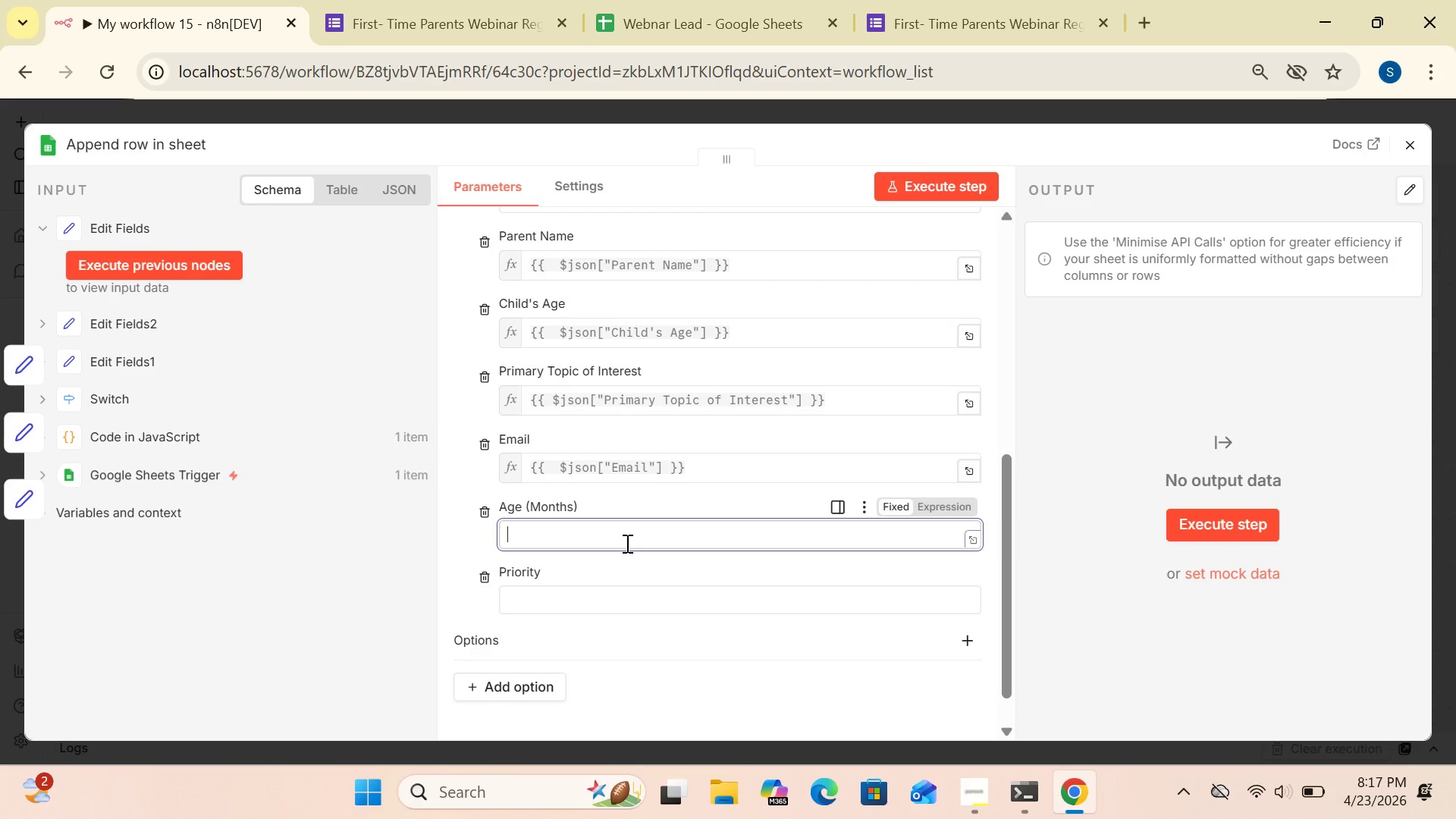 
key(Control+V)
 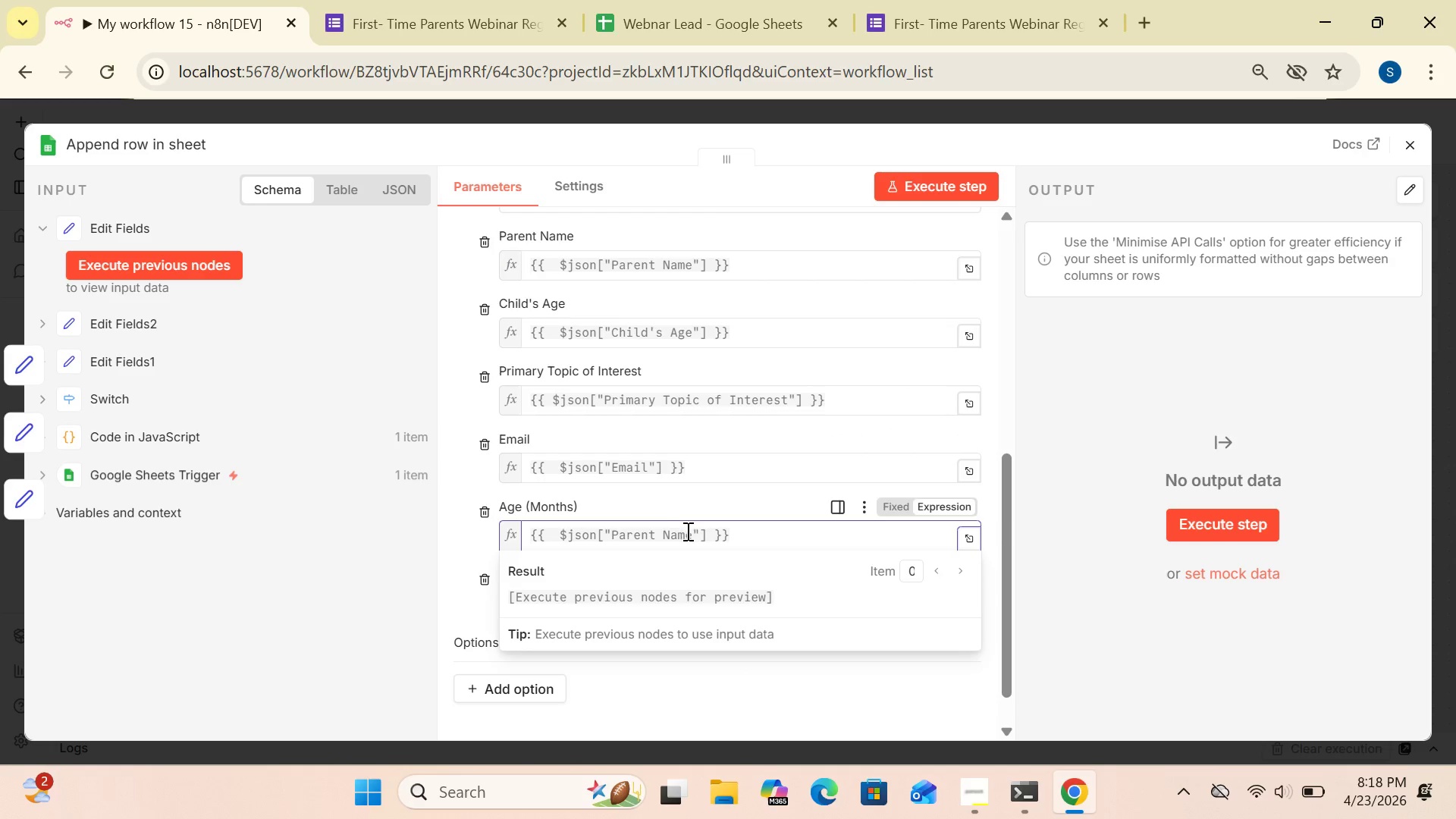 
wait(5.67)
 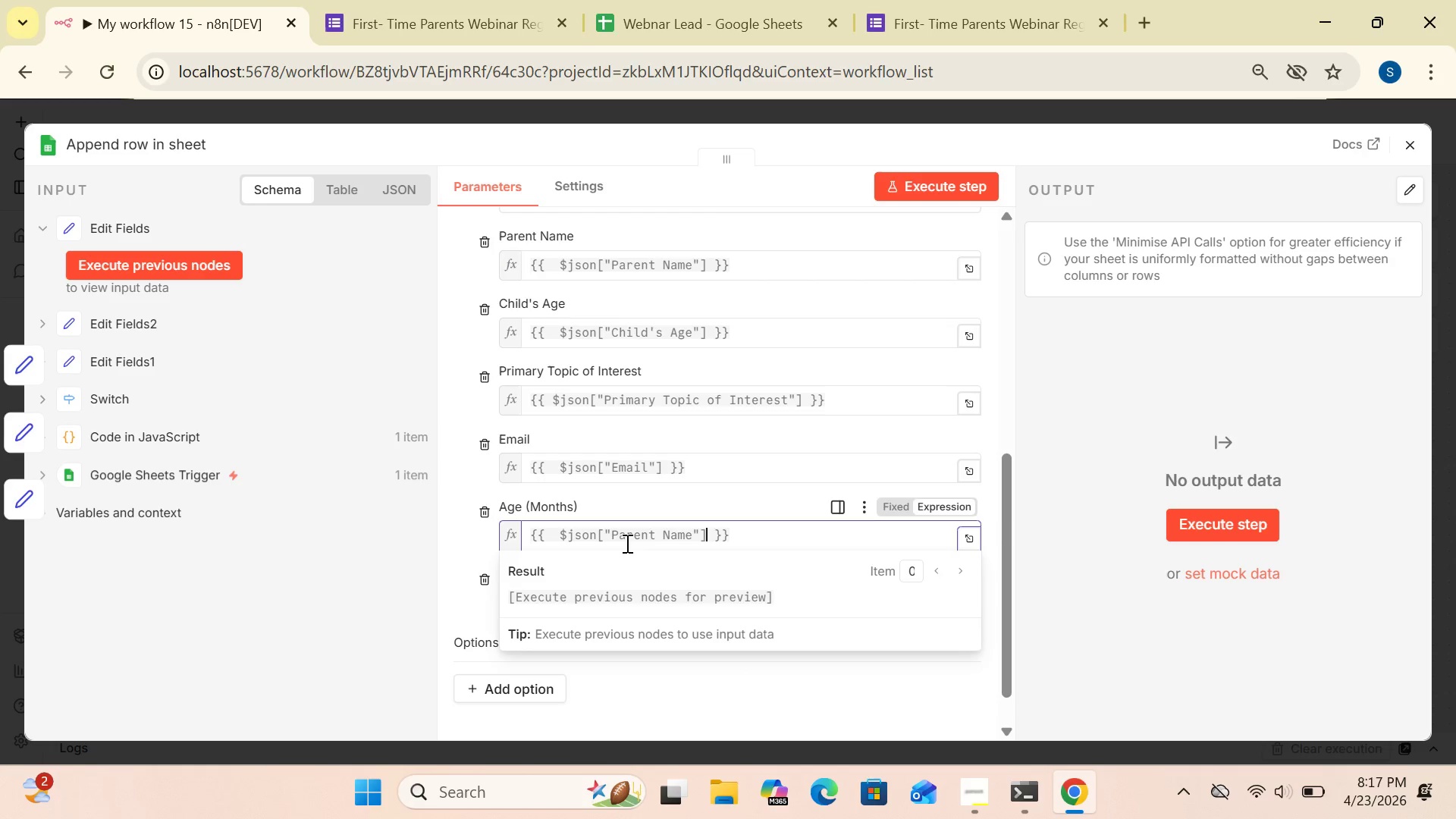 
left_click([688, 532])
 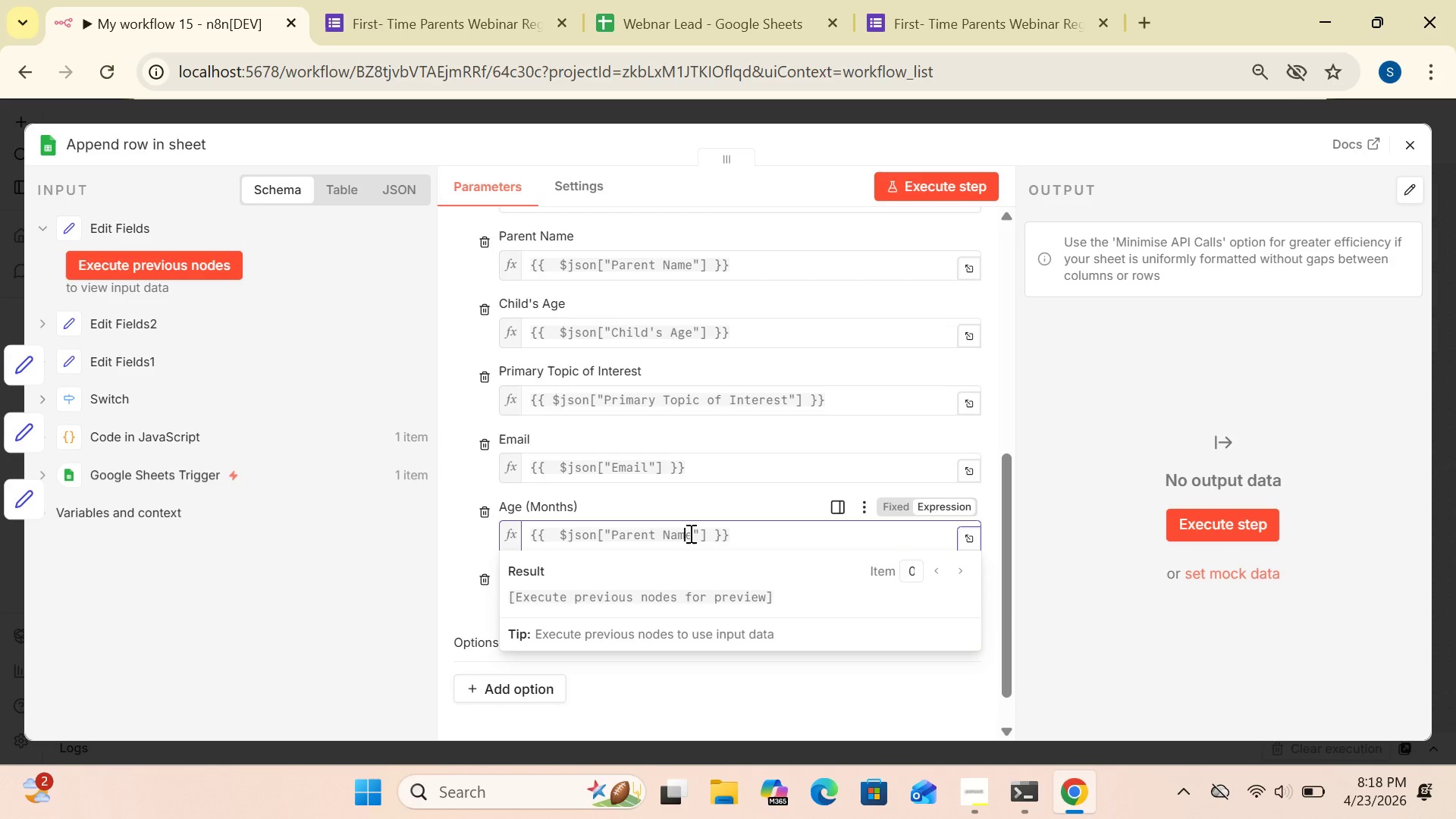 
left_click([689, 533])
 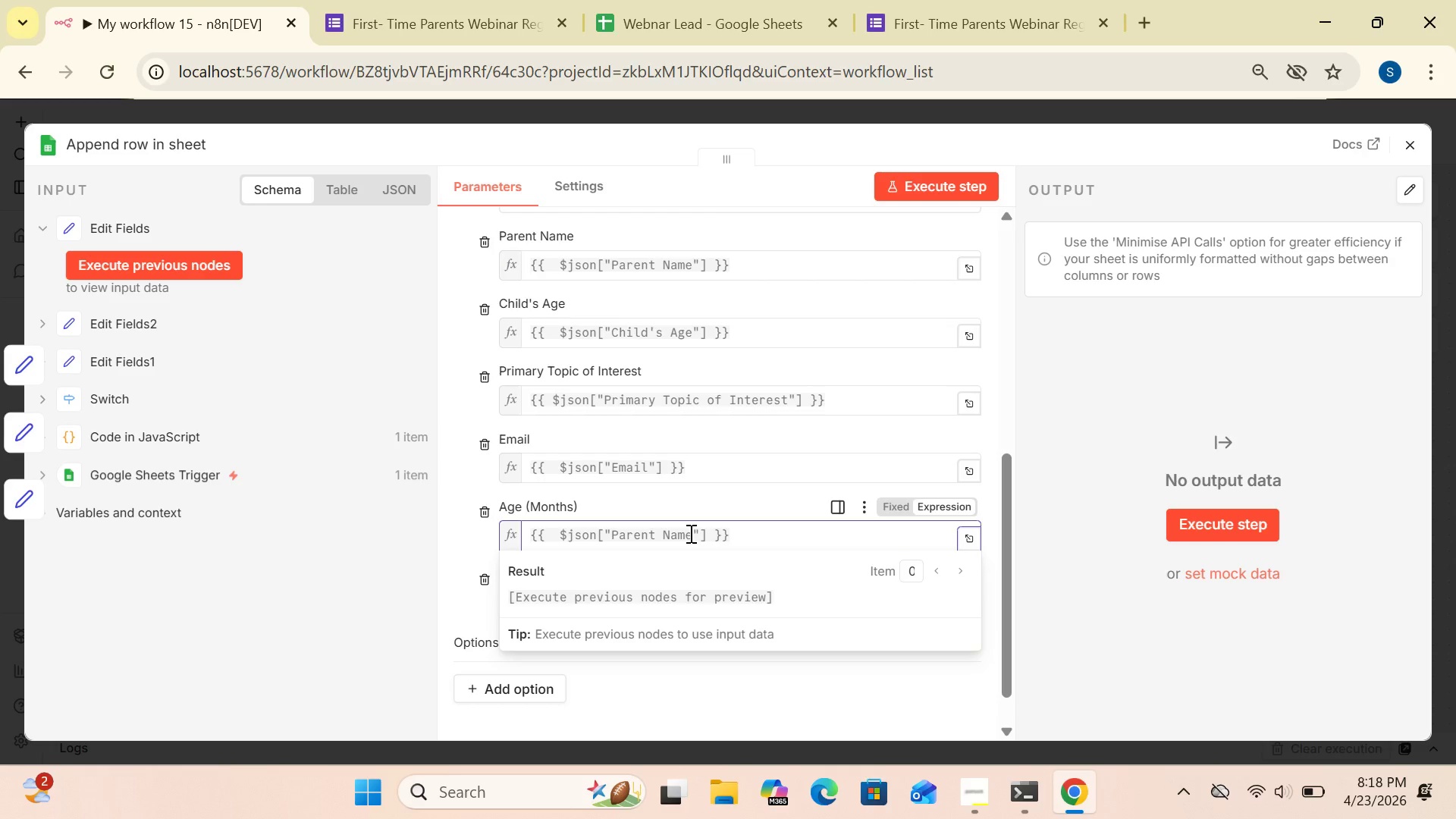 
key(Backspace)
key(Backspace)
key(Backspace)
key(Backspace)
key(Backspace)
key(Backspace)
key(Backspace)
key(Backspace)
key(Backspace)
key(Backspace)
key(Backspace)
type(ageMonths)
 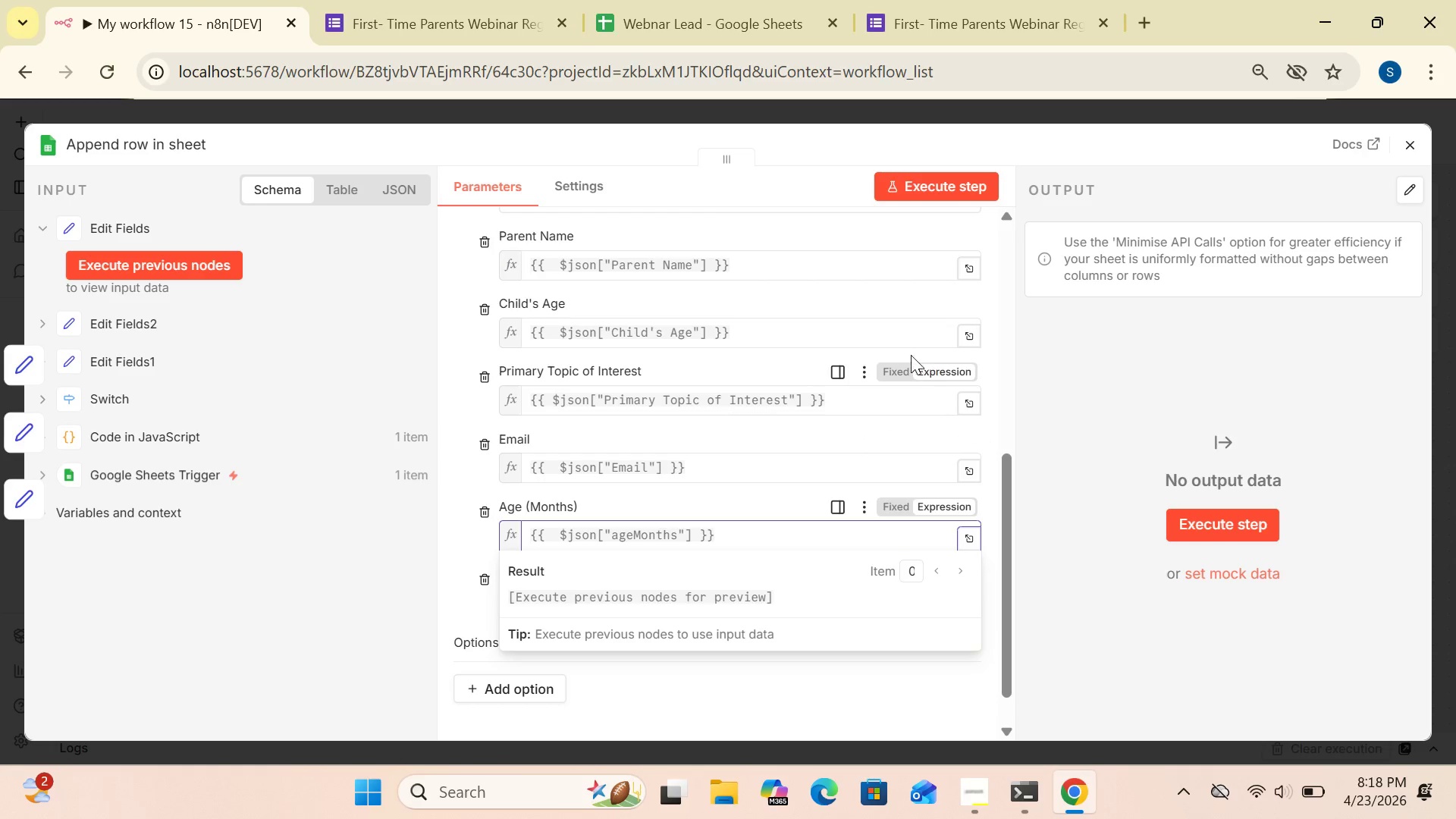 
left_click([780, 358])
 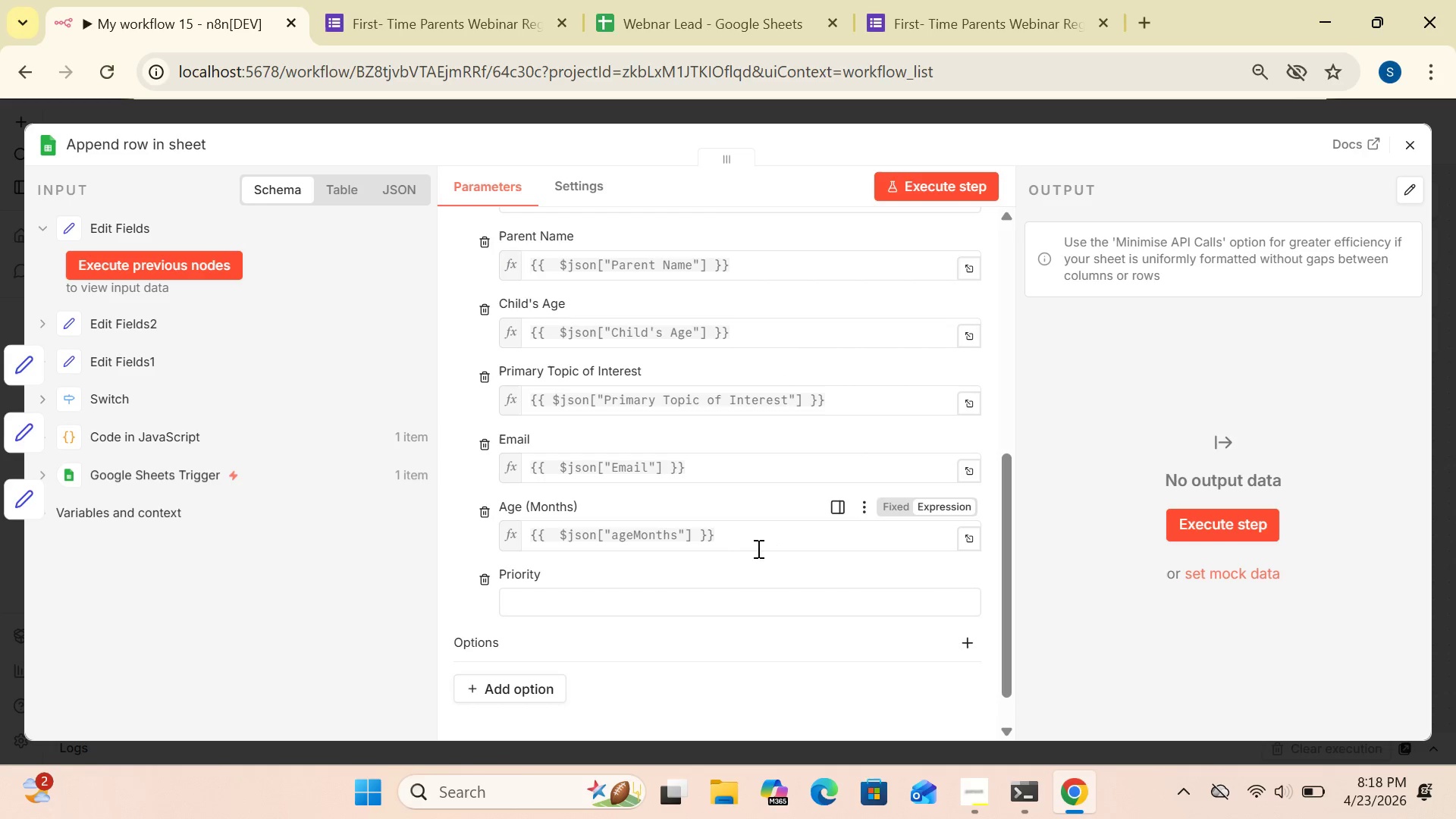 
left_click([655, 604])
 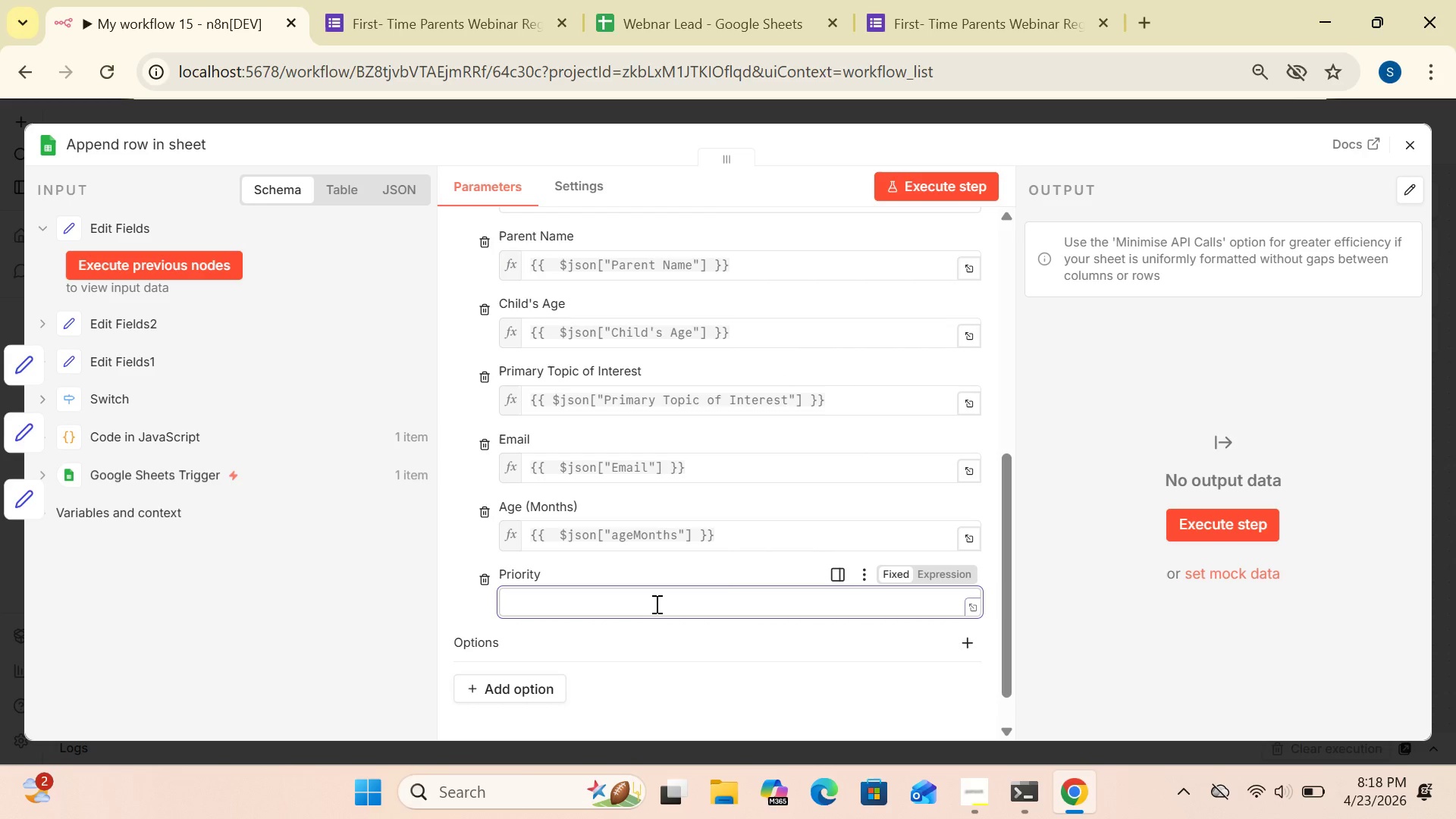 
wait(5.42)
 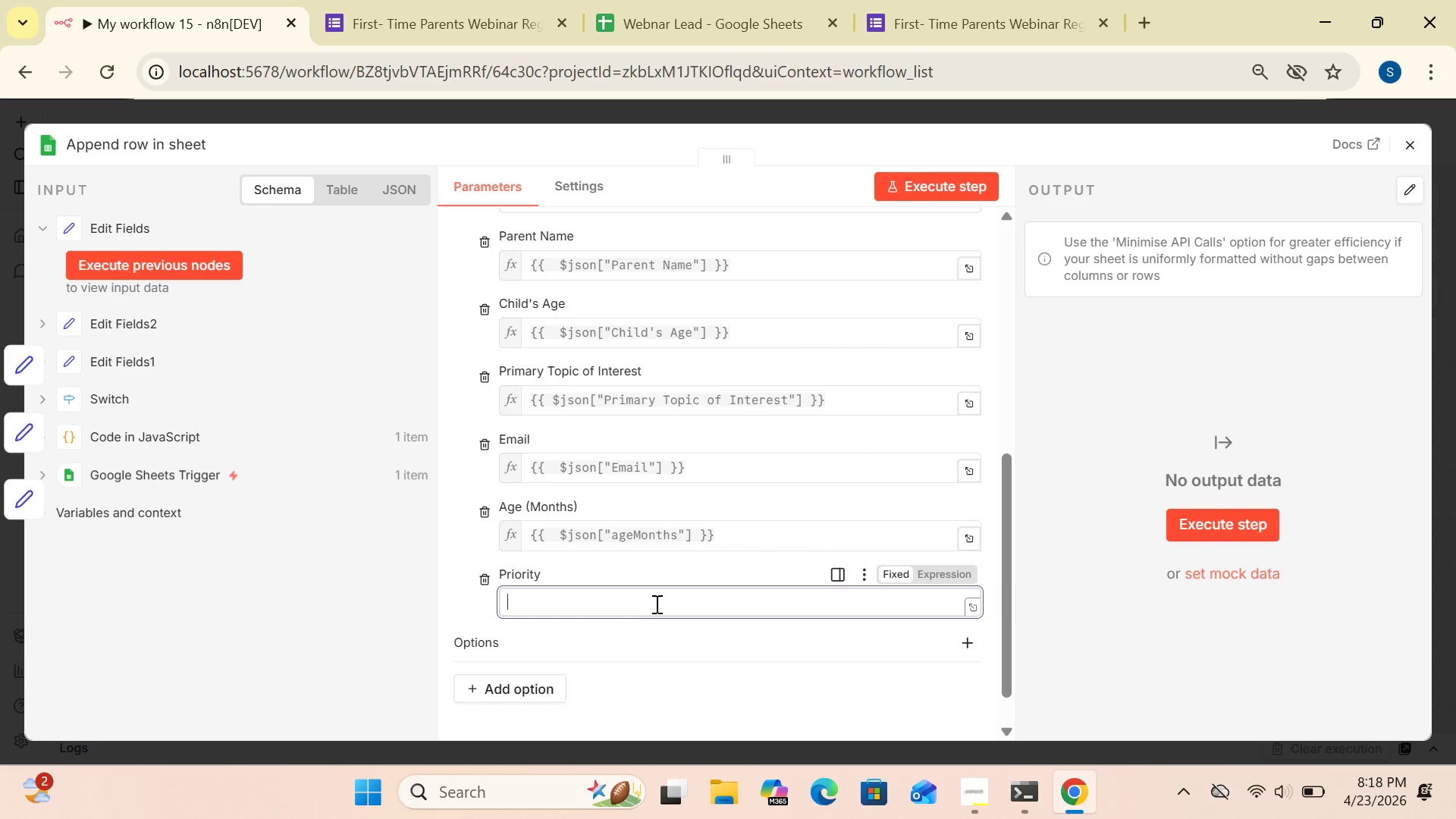 
key(Control+V)
 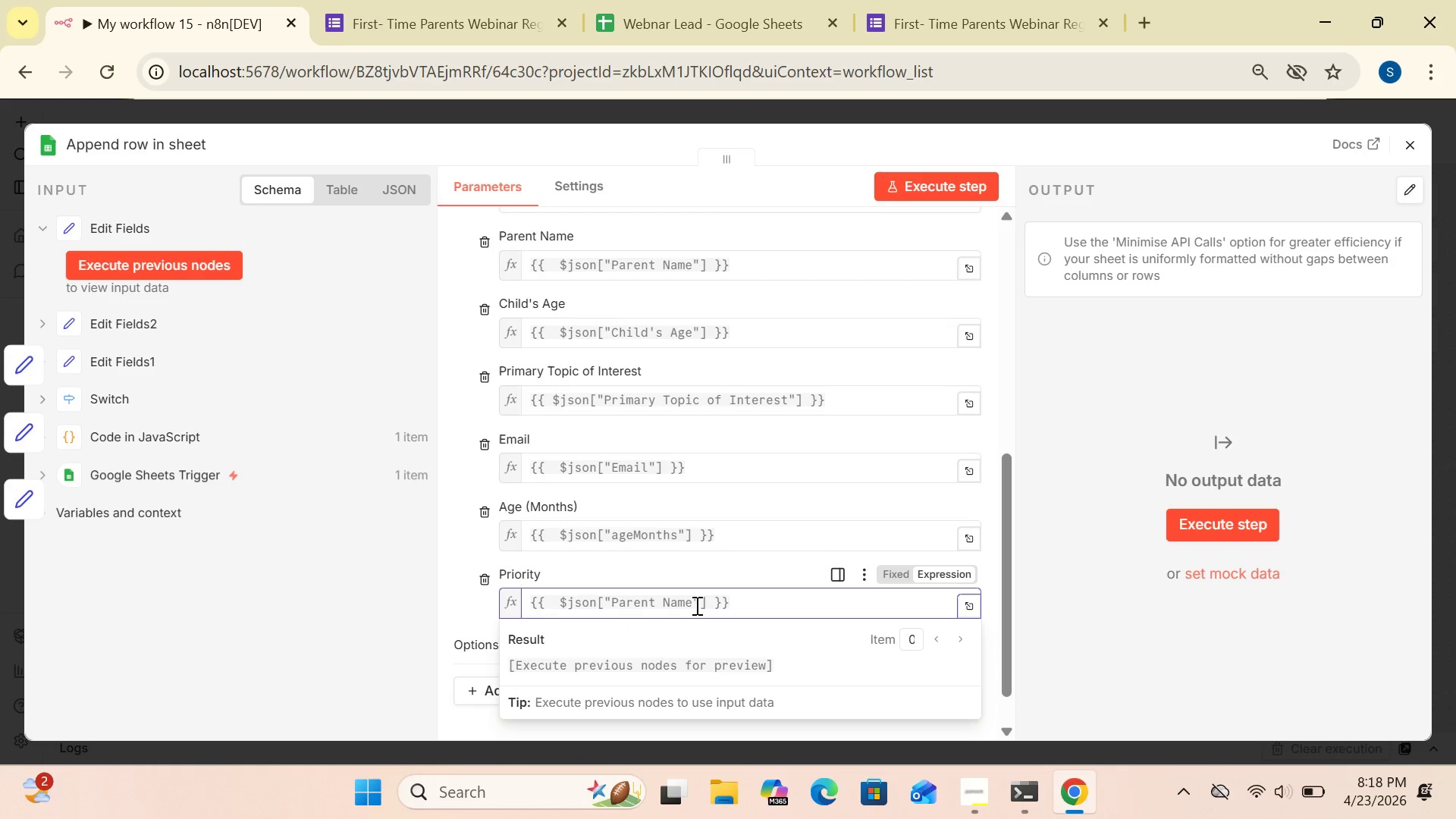 
wait(7.22)
 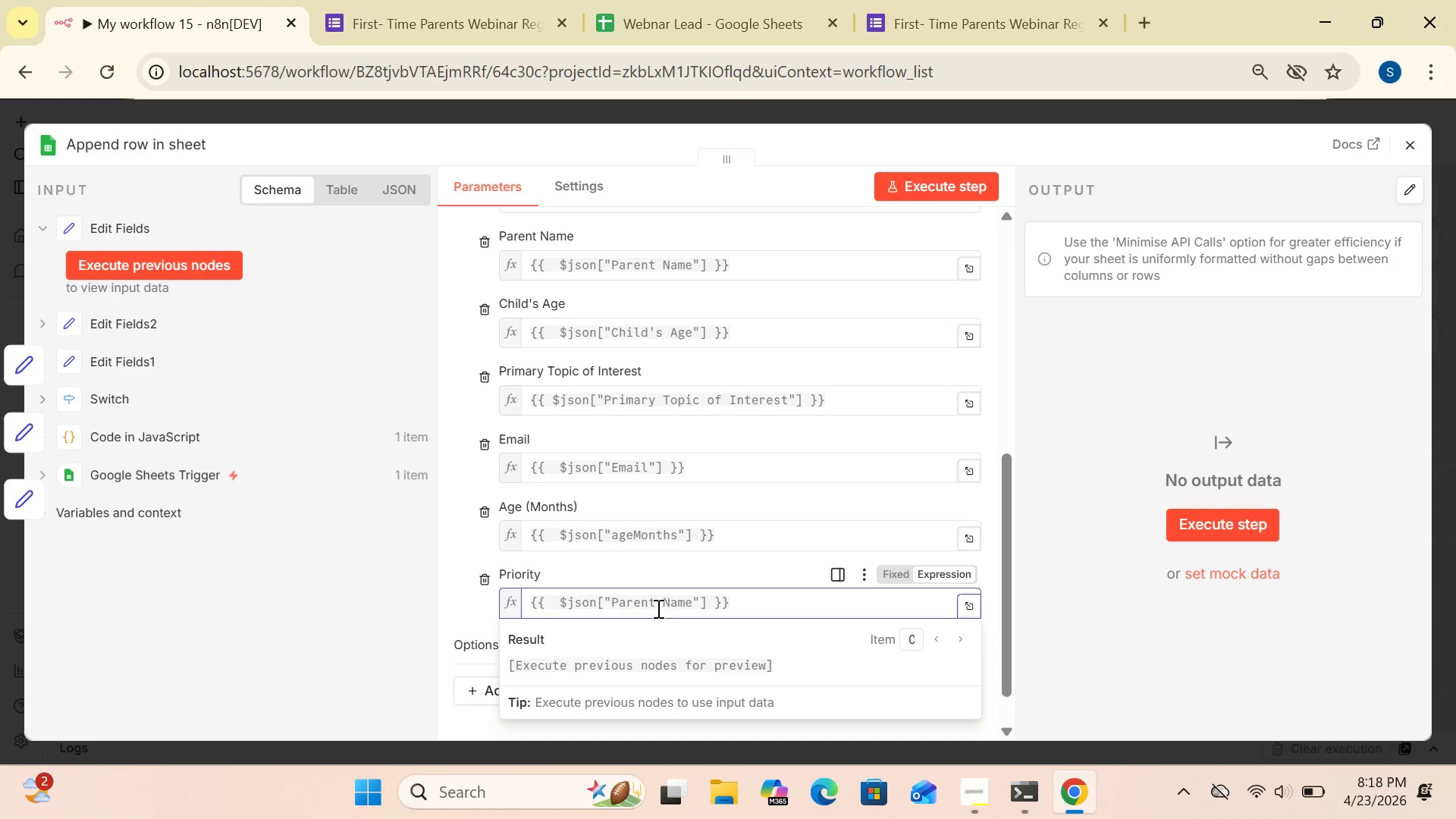 
left_click([691, 601])
 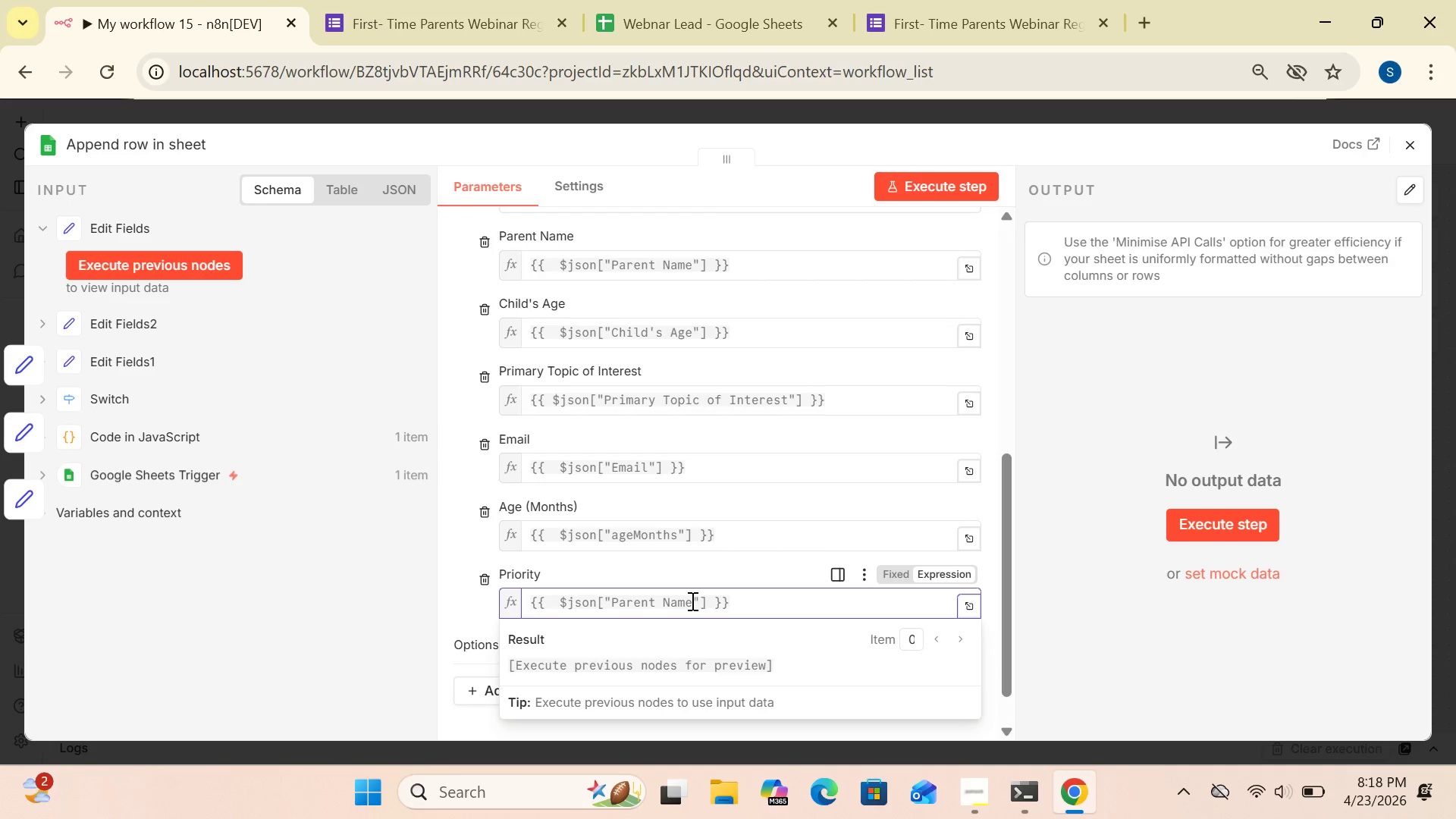 
key(Backspace)
key(Backspace)
key(Backspace)
key(Backspace)
key(Backspace)
key(Backspace)
key(Backspace)
key(Backspace)
key(Backspace)
key(Backspace)
type(riority)
 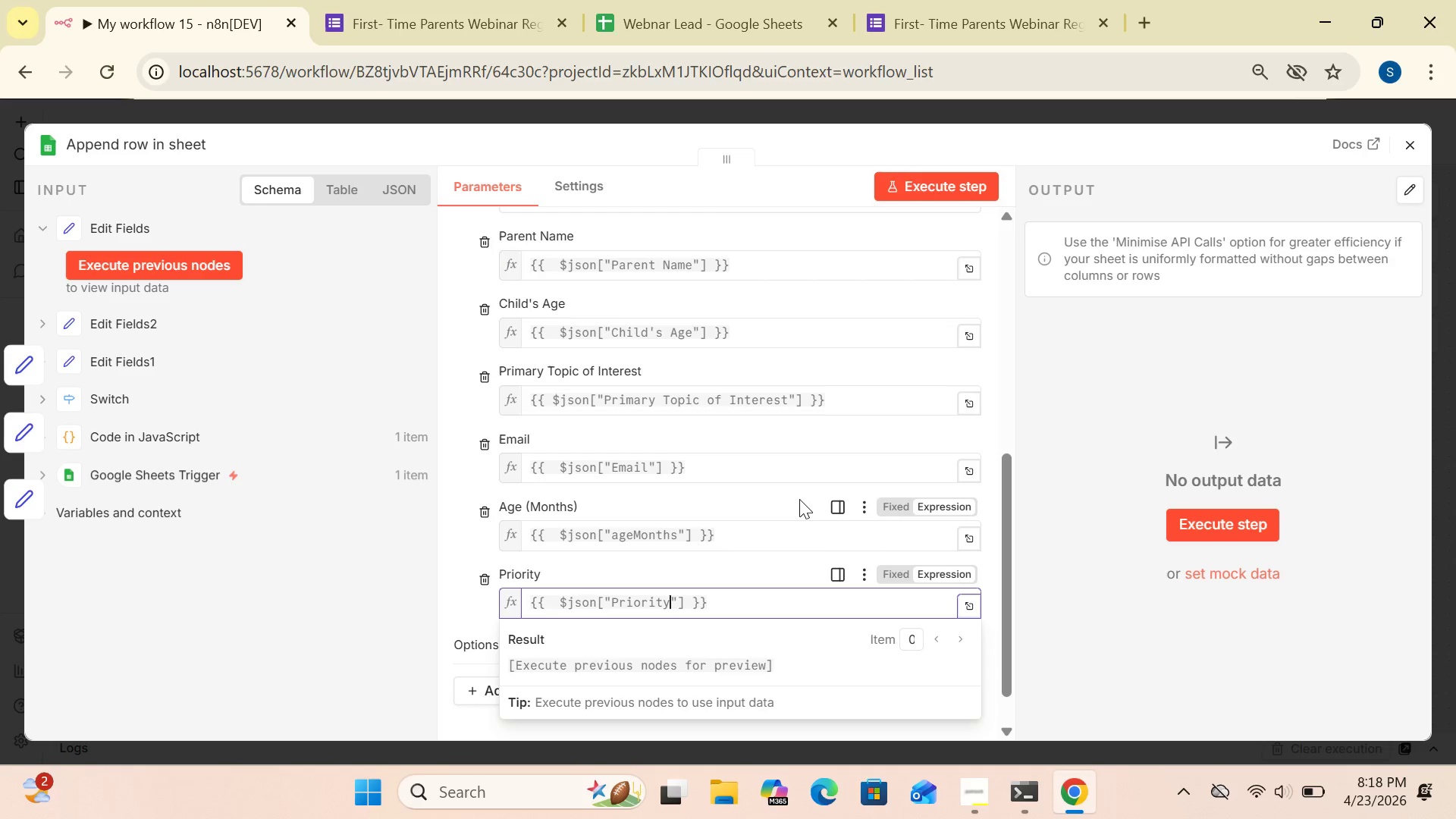 
left_click([720, 499])
 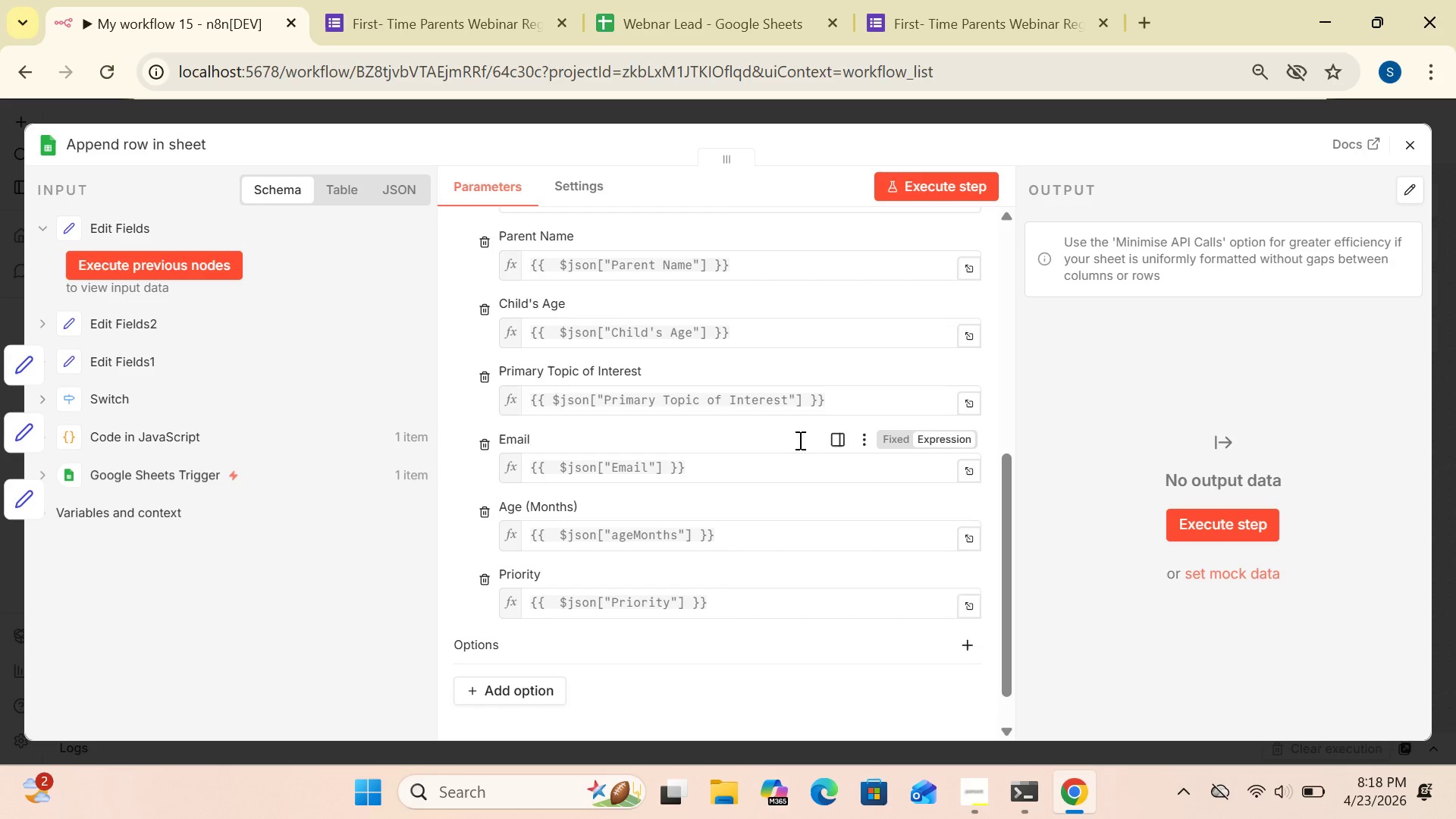 
wait(5.05)
 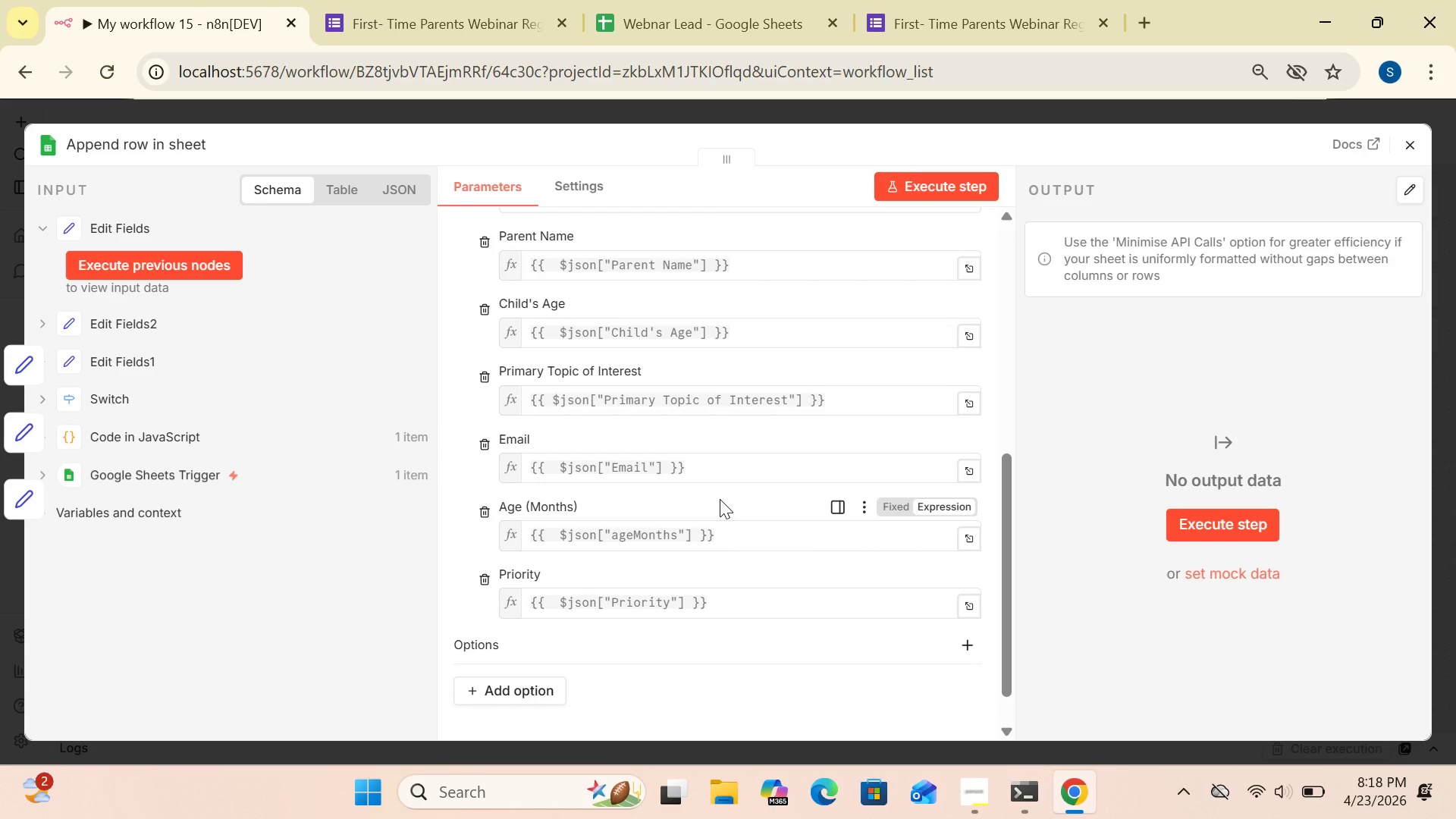 
left_click([924, 179])
 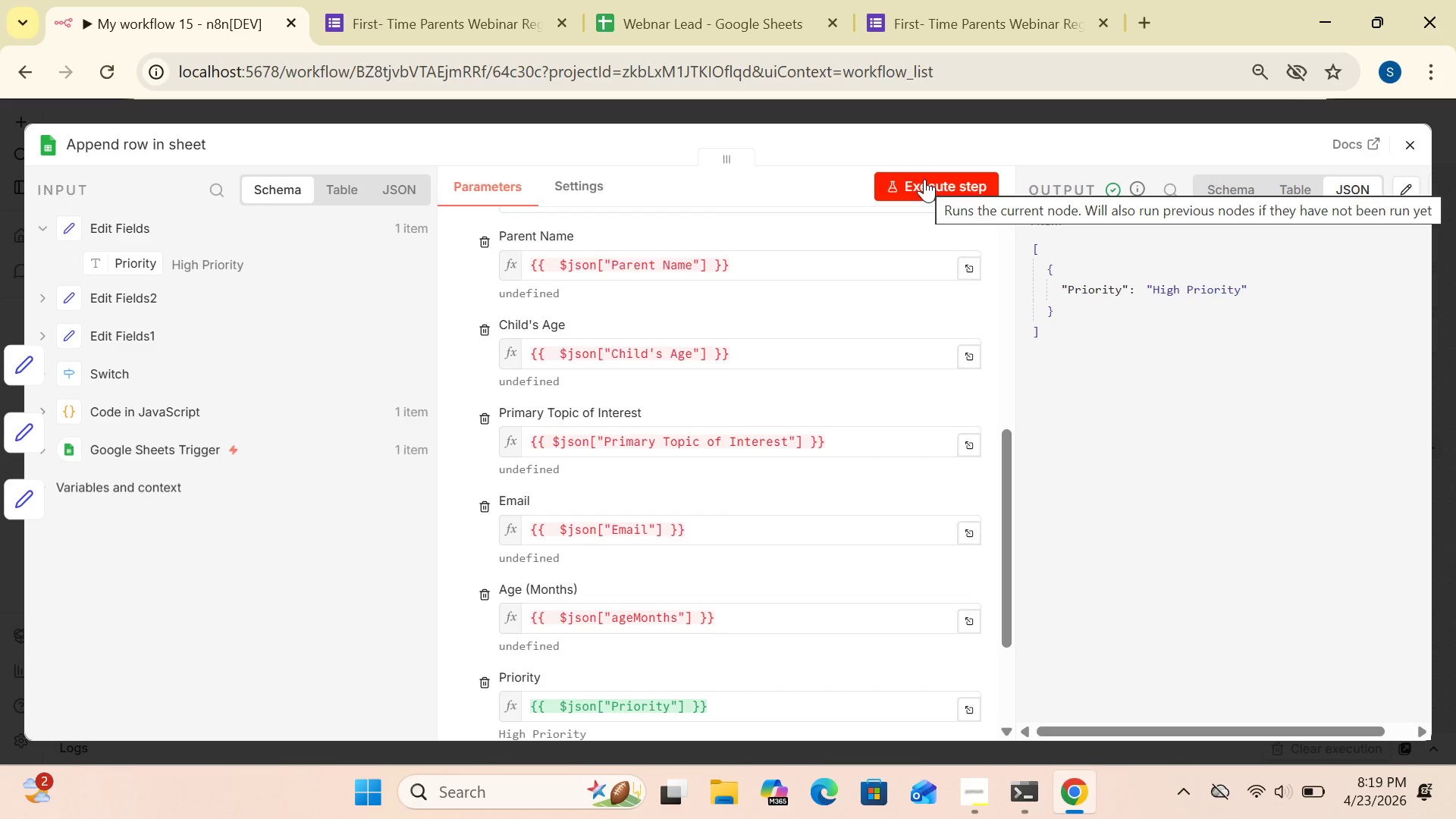 
wait(19.97)
 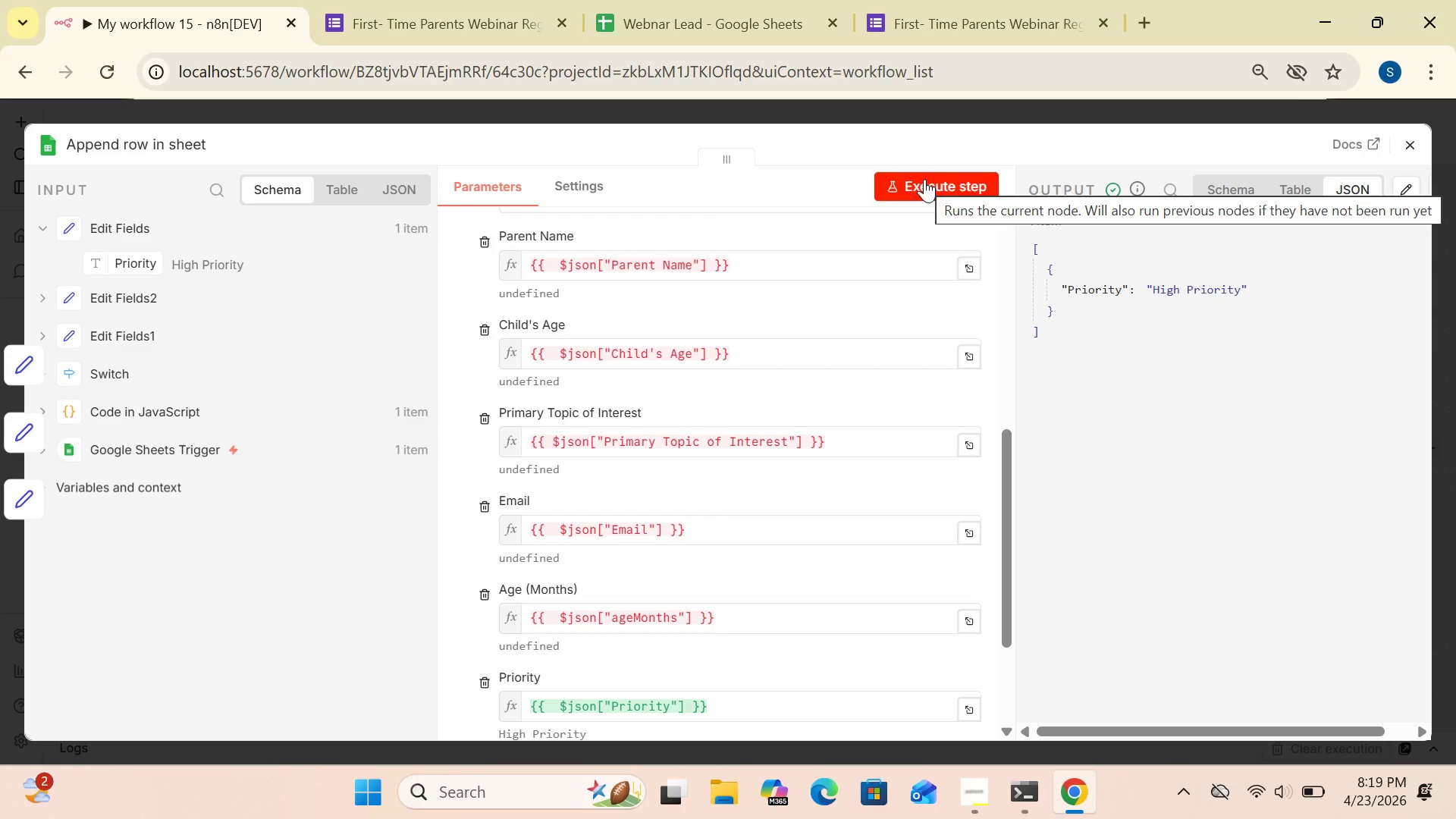 
left_click_drag(start_coordinate=[1006, 473], to_coordinate=[1009, 356])
 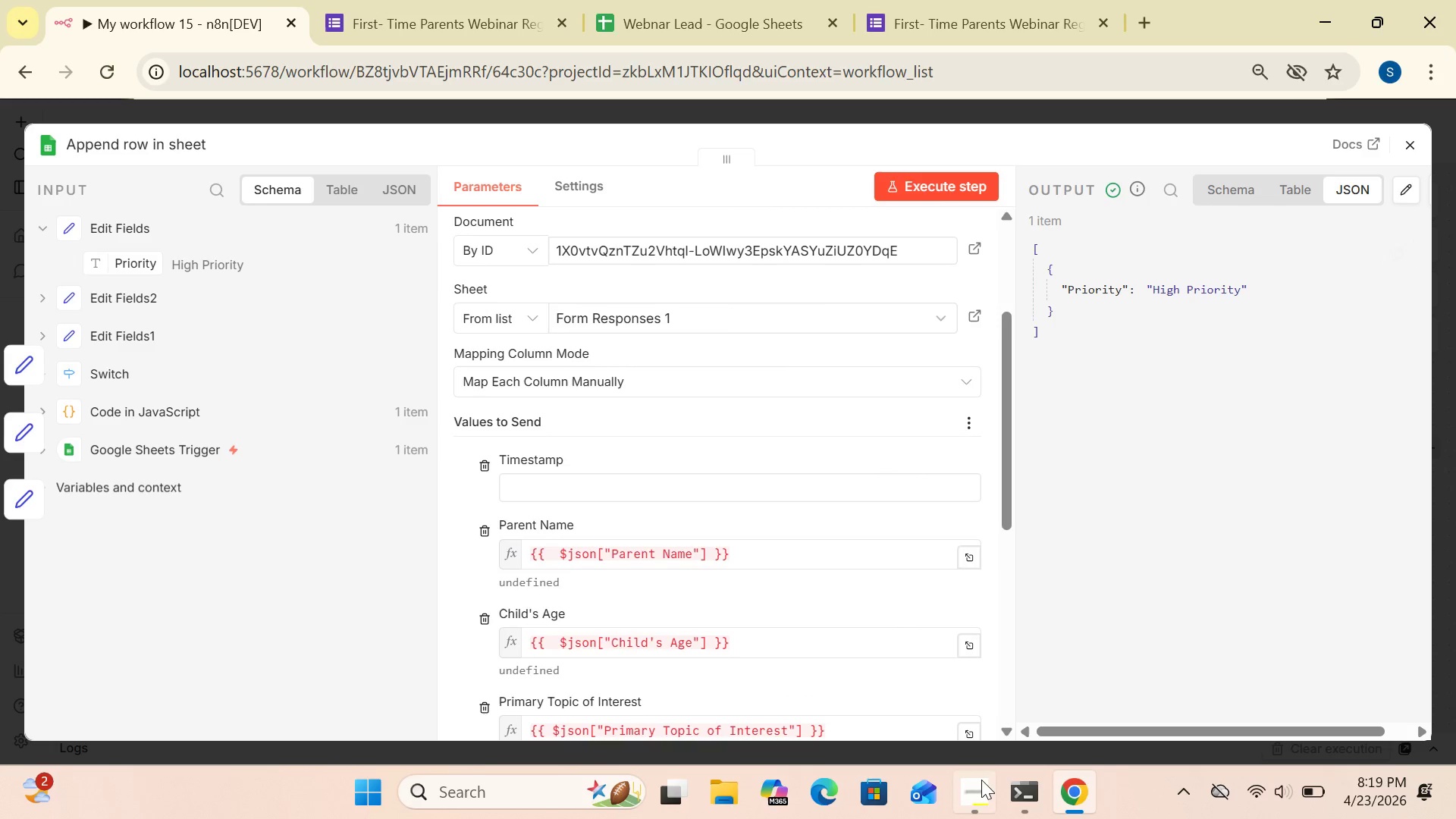 
left_click([975, 792])